 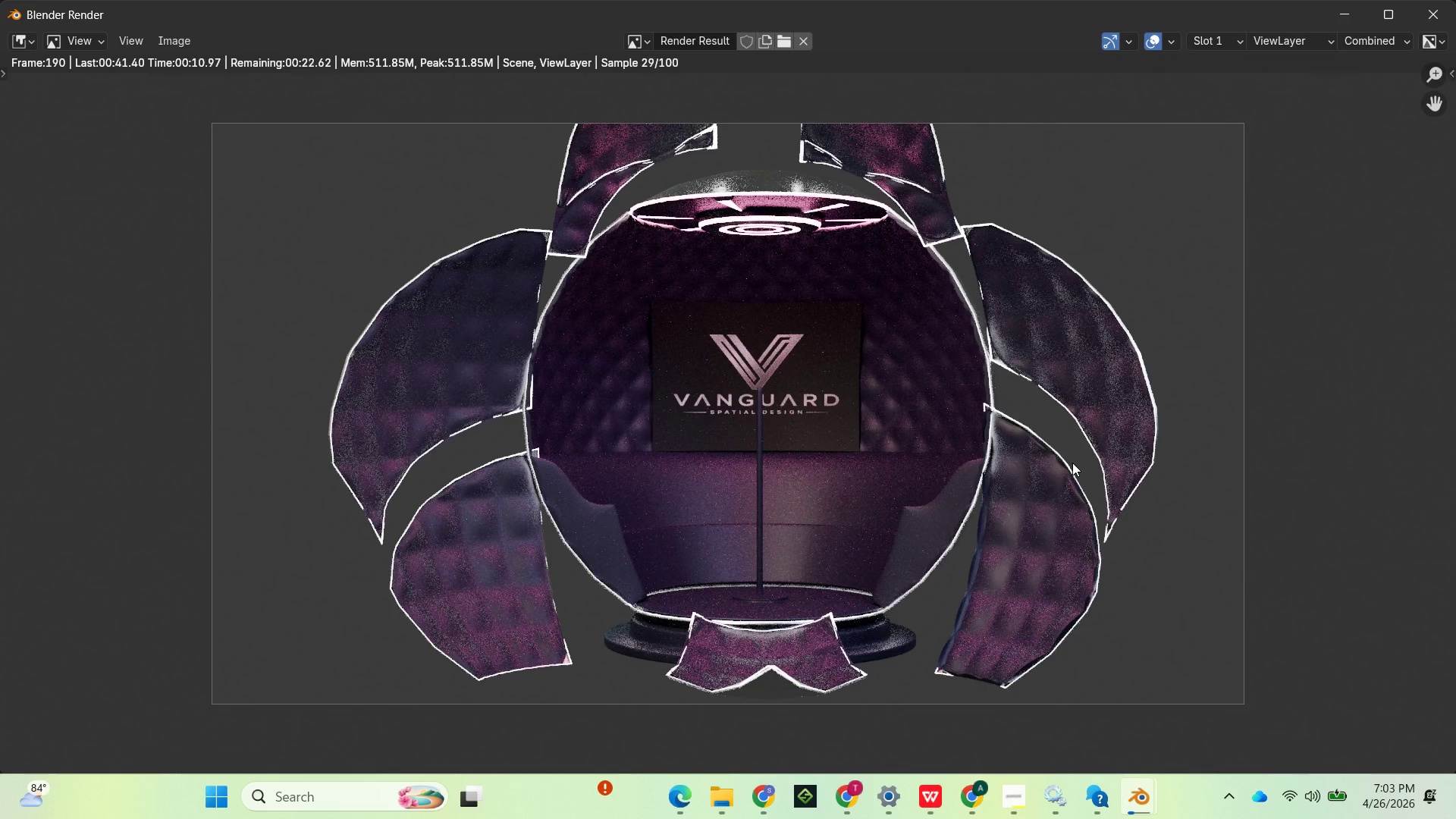 
left_click([1350, 10])
 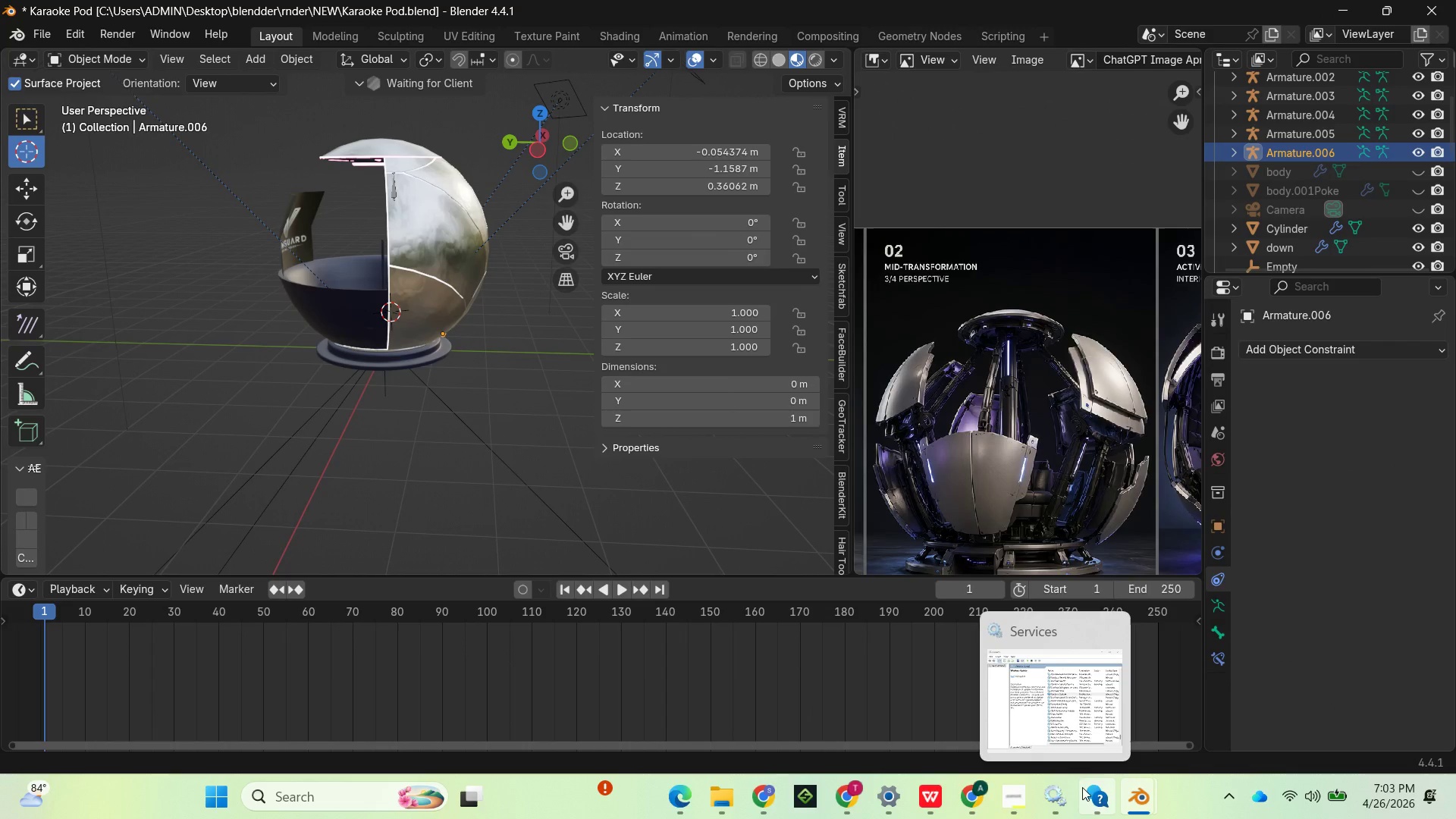 
wait(6.5)
 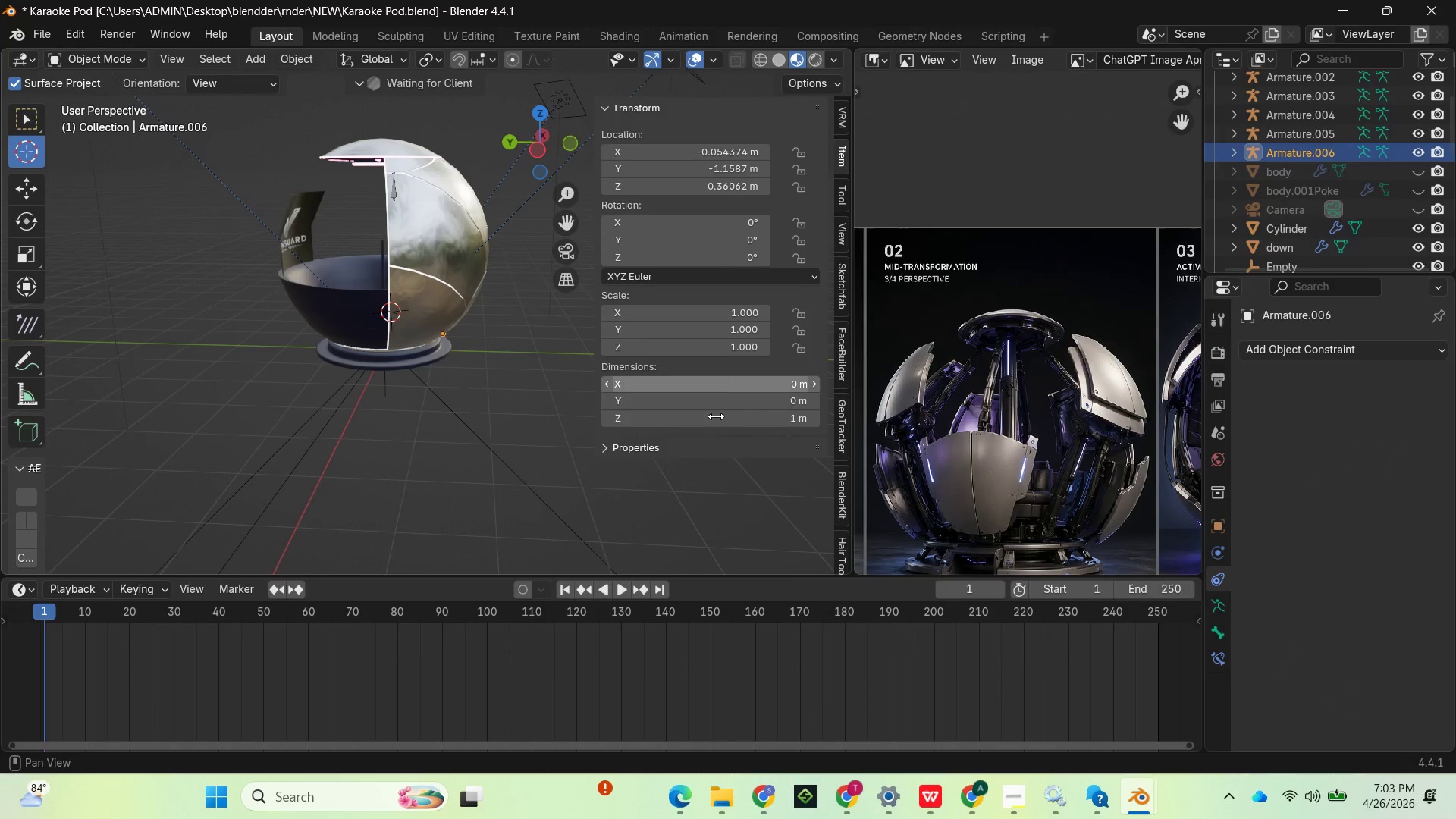 
left_click([810, 718])
 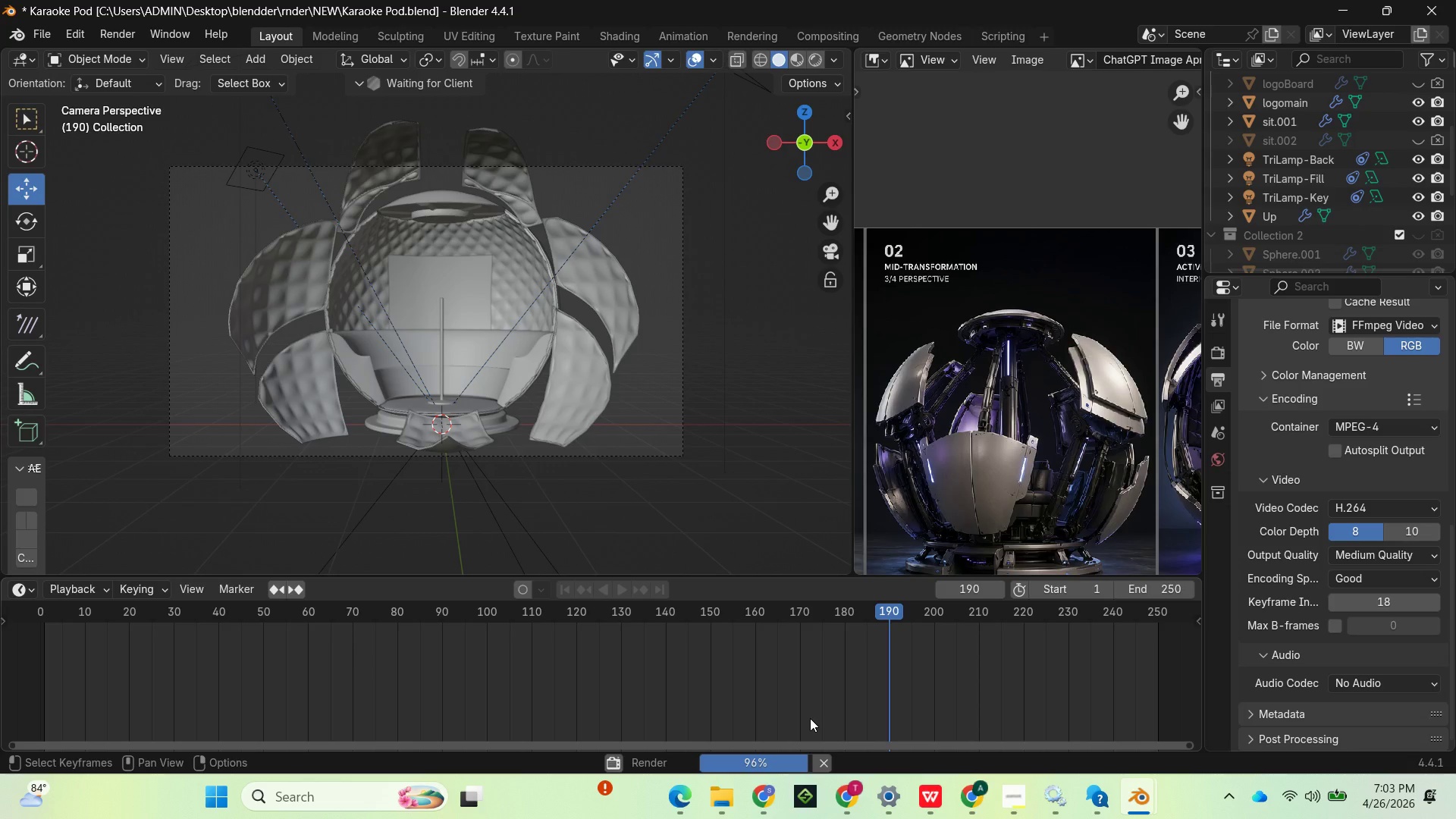 
wait(15.86)
 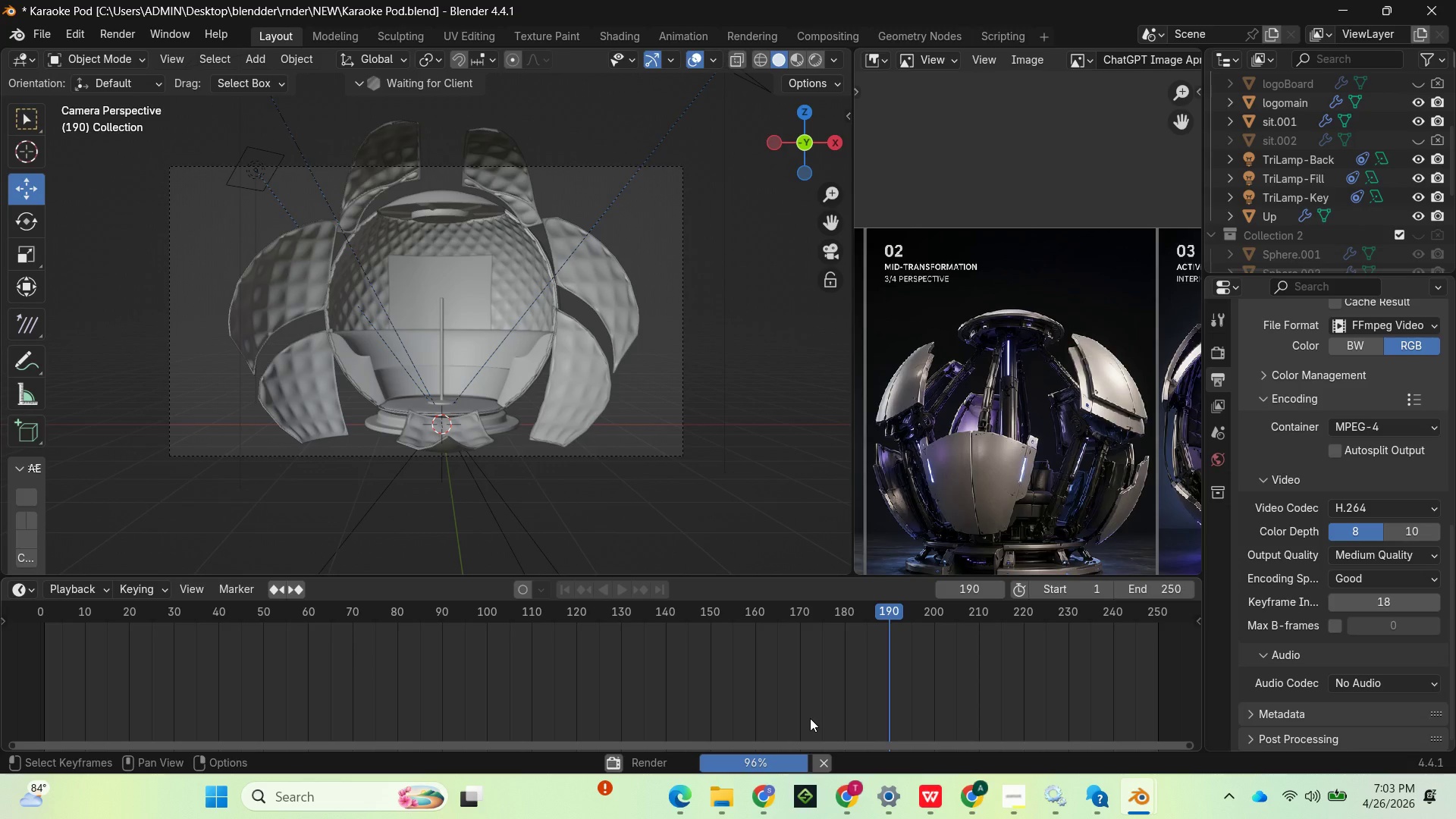 
left_click([1351, 6])
 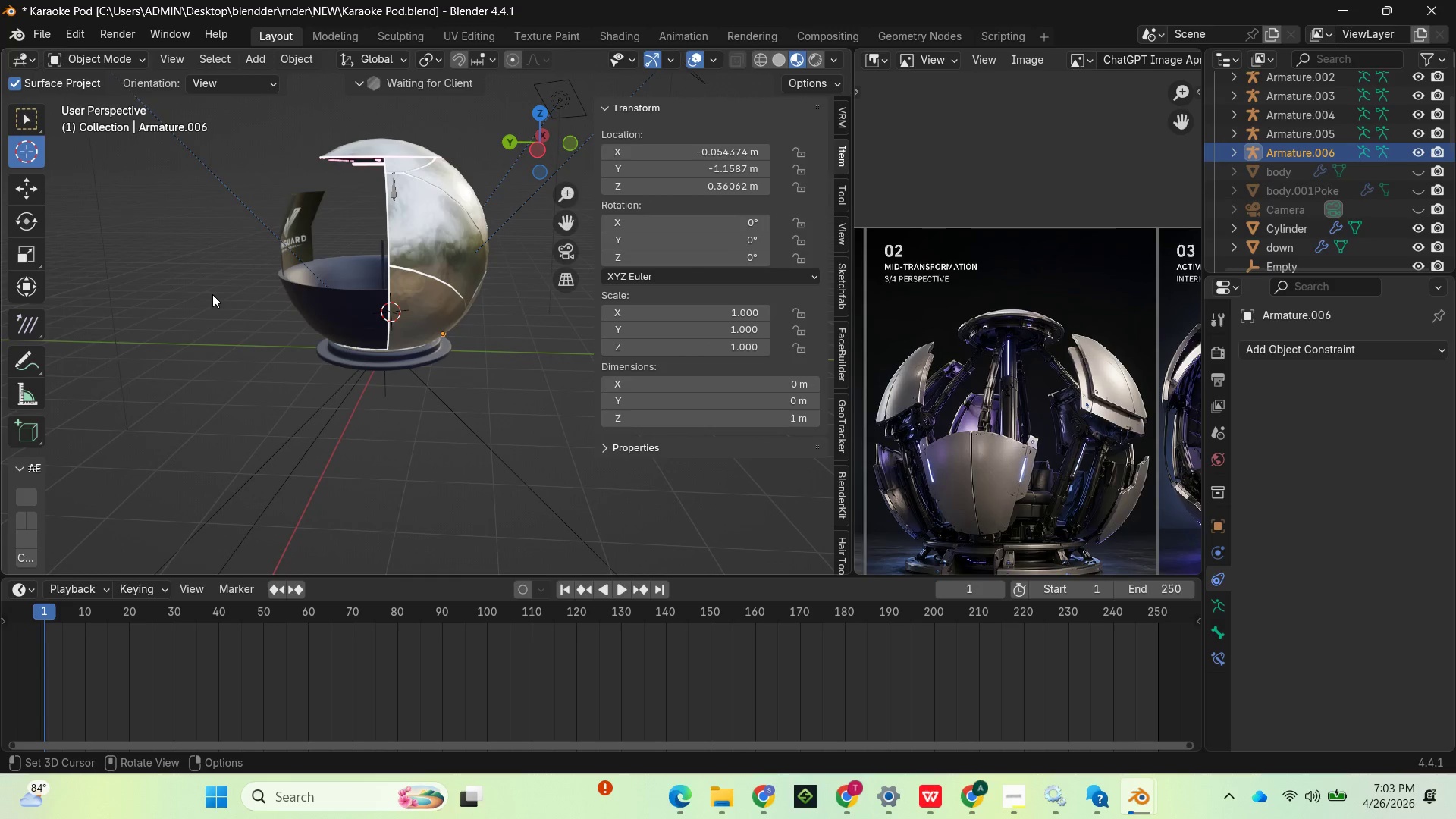 
wait(5.88)
 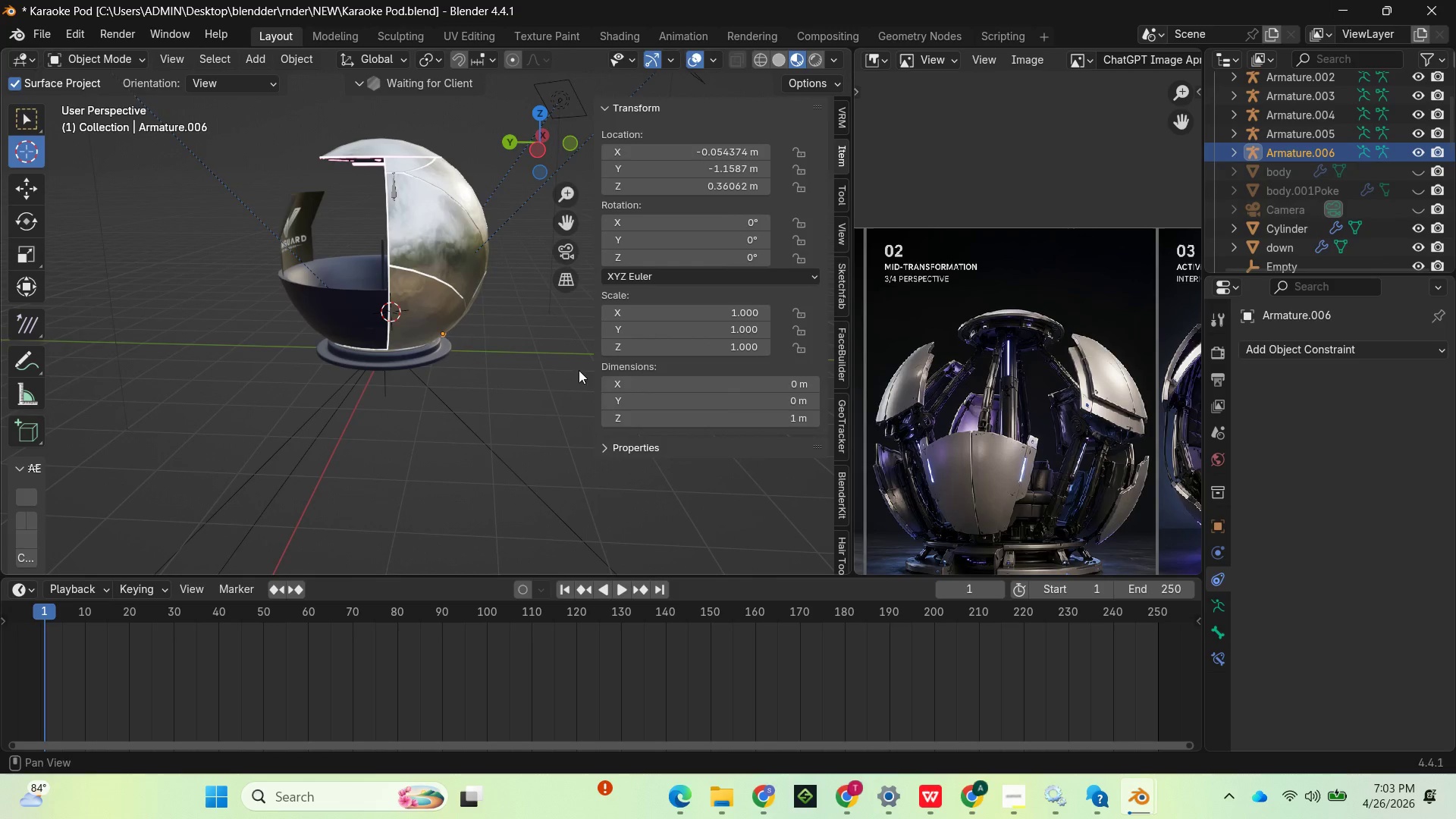 
left_click_drag(start_coordinate=[541, 136], to_coordinate=[612, 147])
 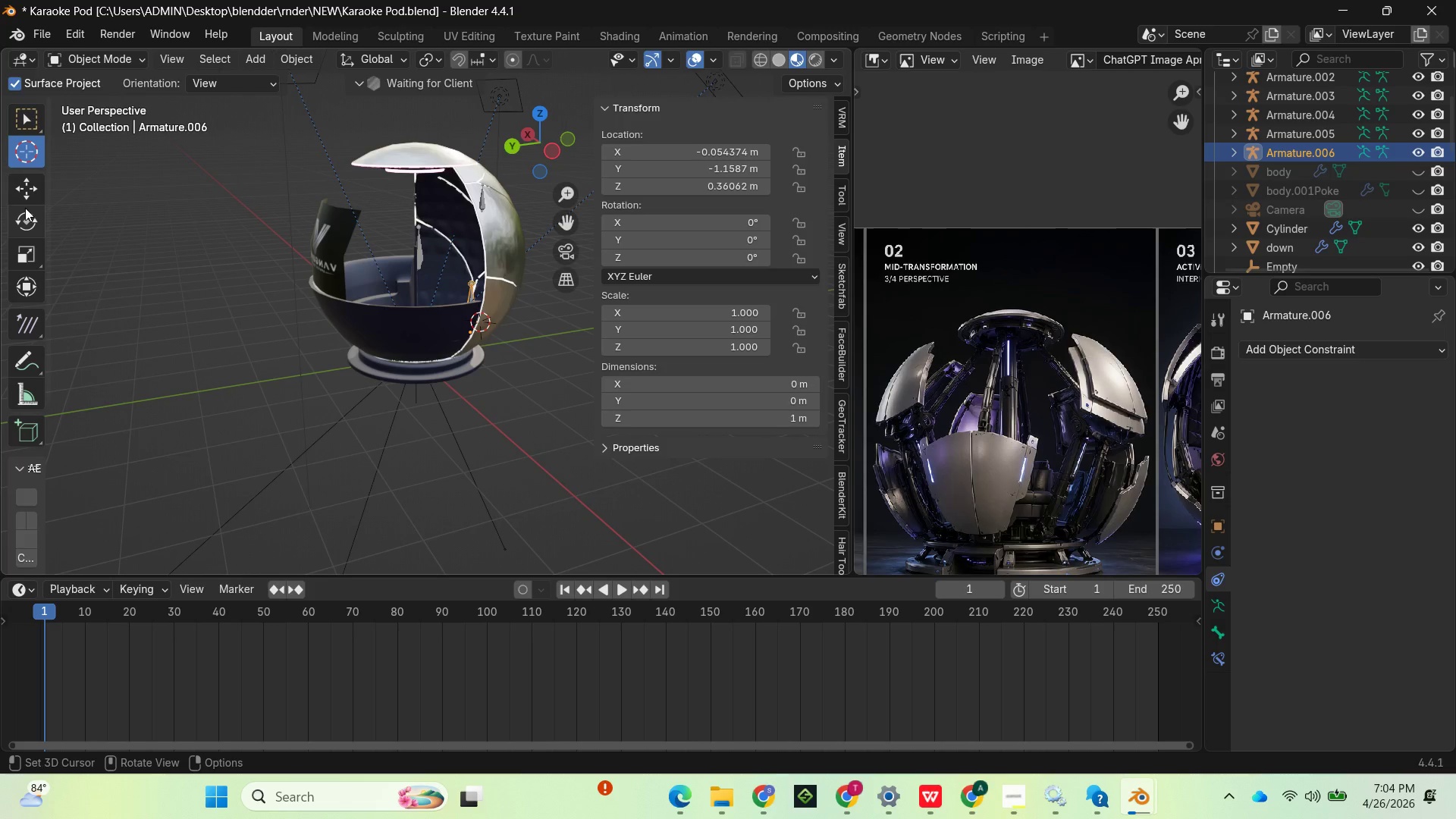 
left_click([24, 192])
 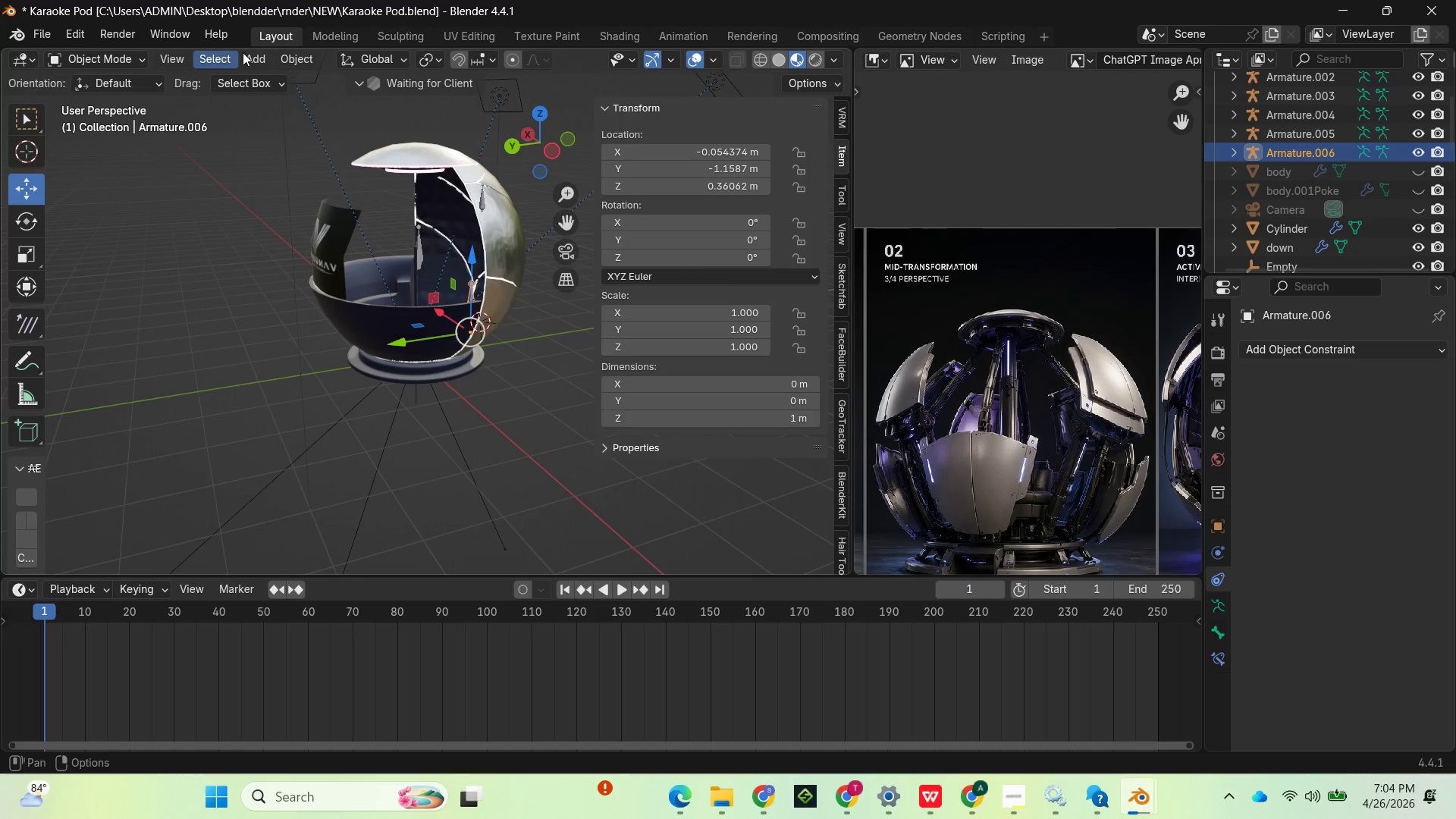 
left_click([243, 55])
 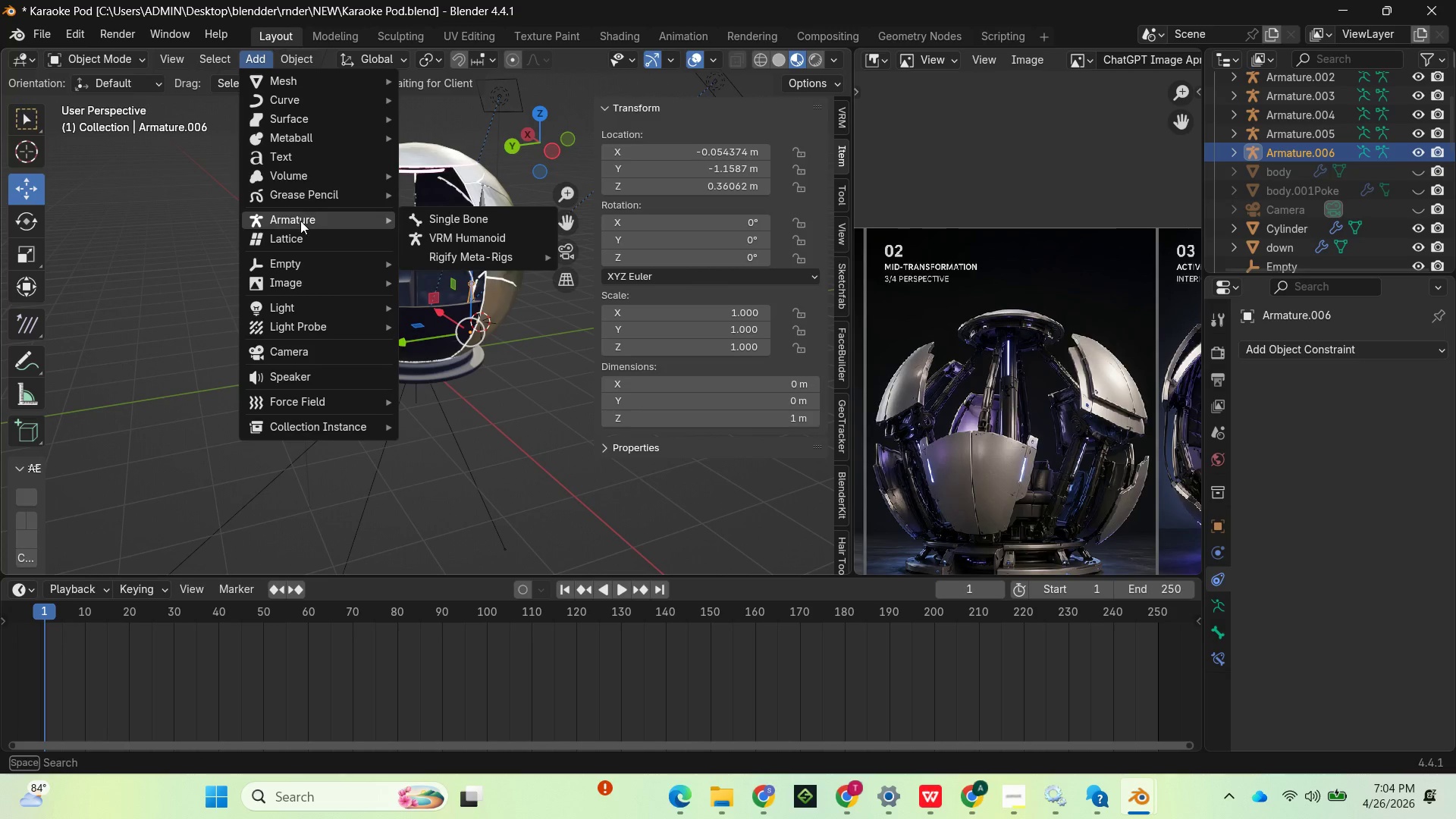 
wait(5.47)
 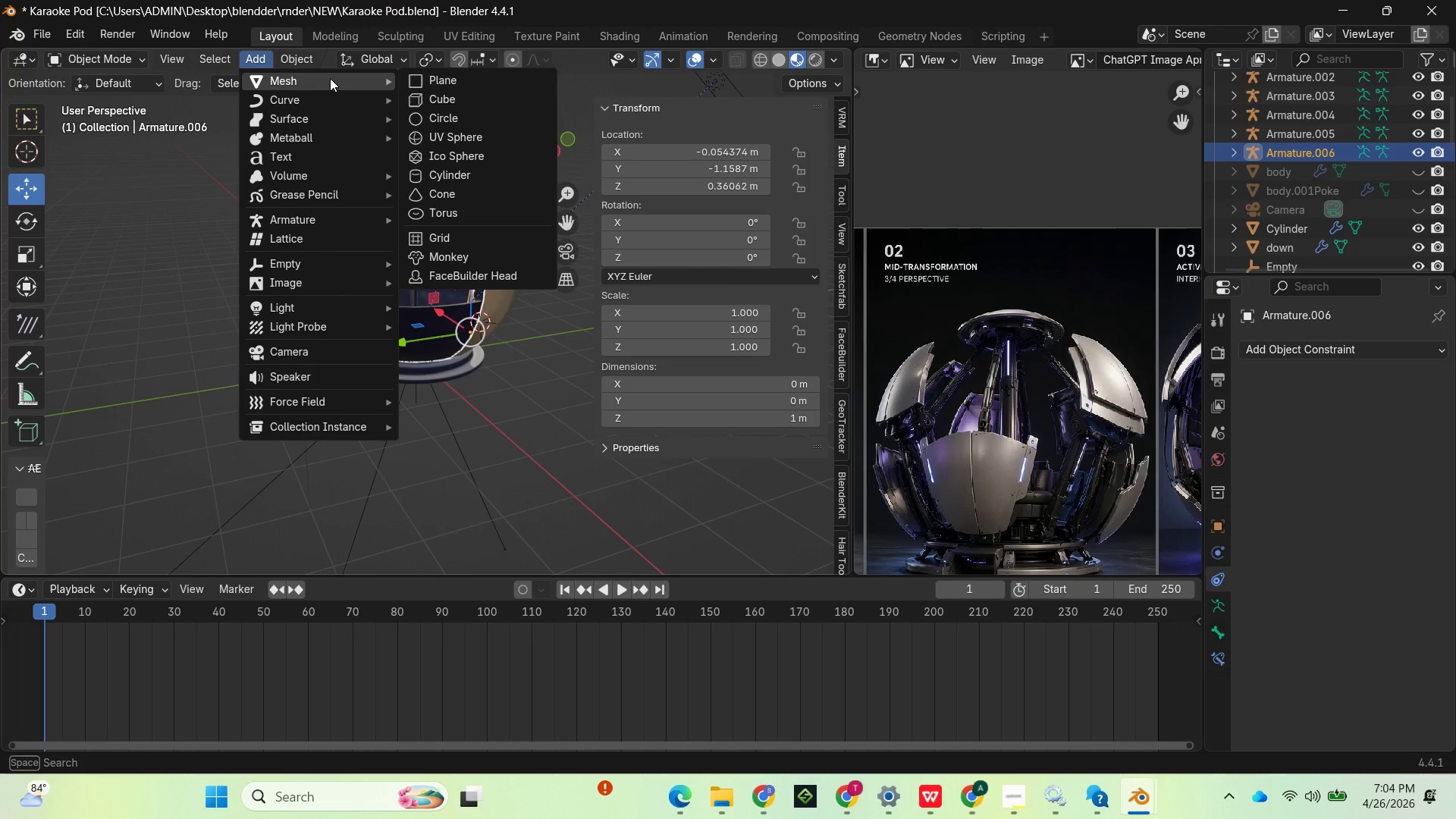 
left_click([430, 221])
 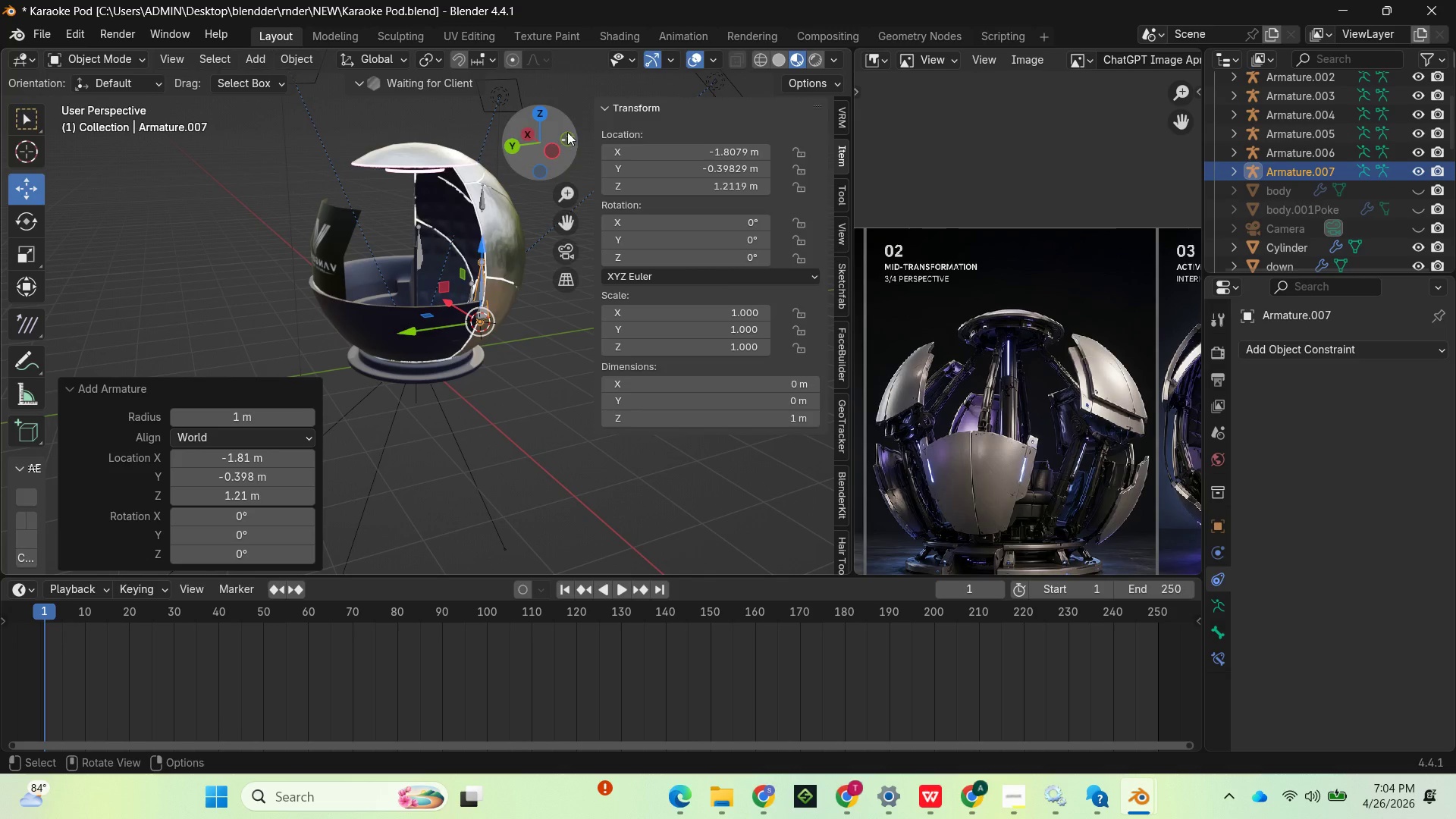 
left_click_drag(start_coordinate=[566, 133], to_coordinate=[467, 106])
 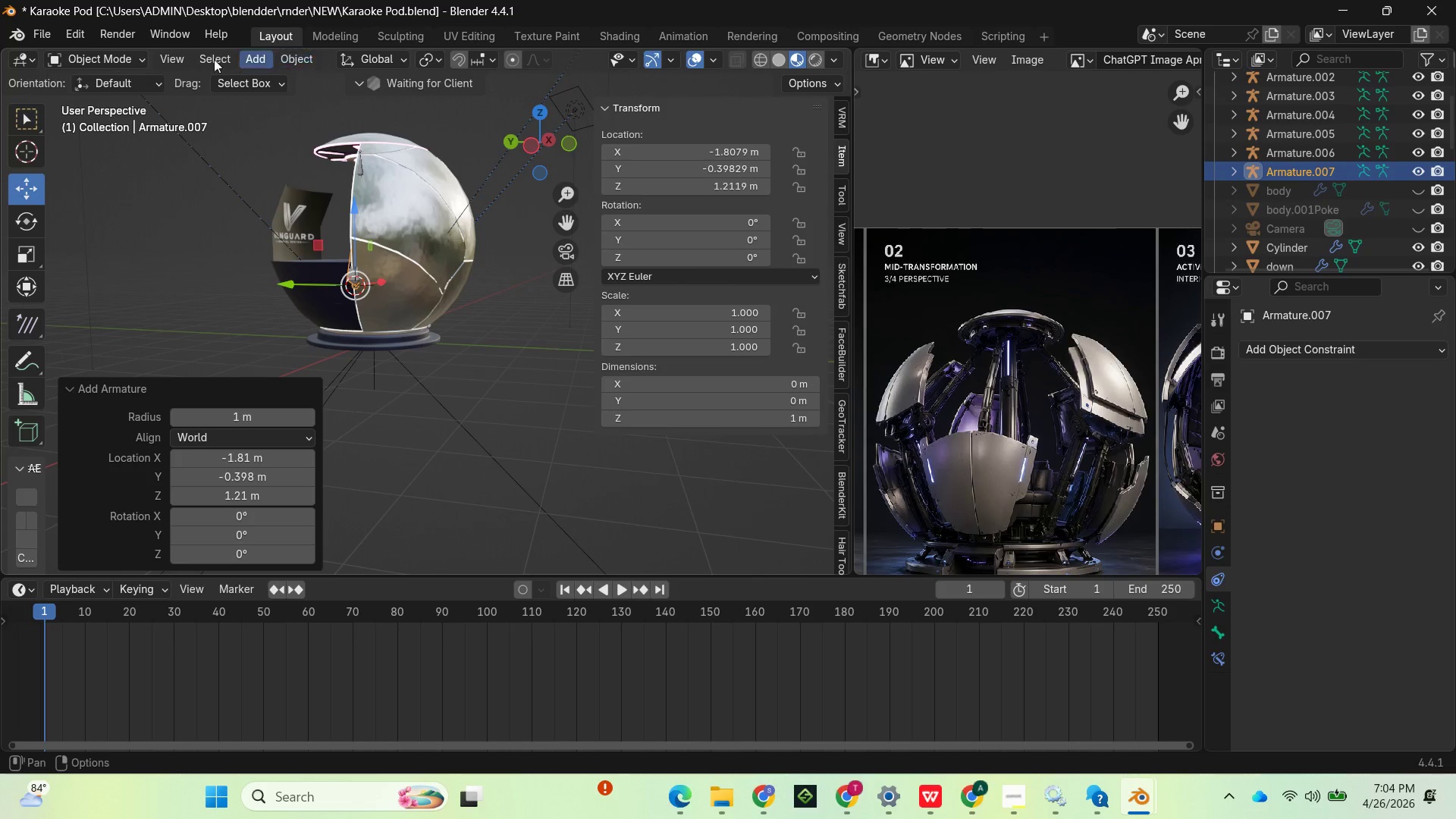 
left_click([125, 66])
 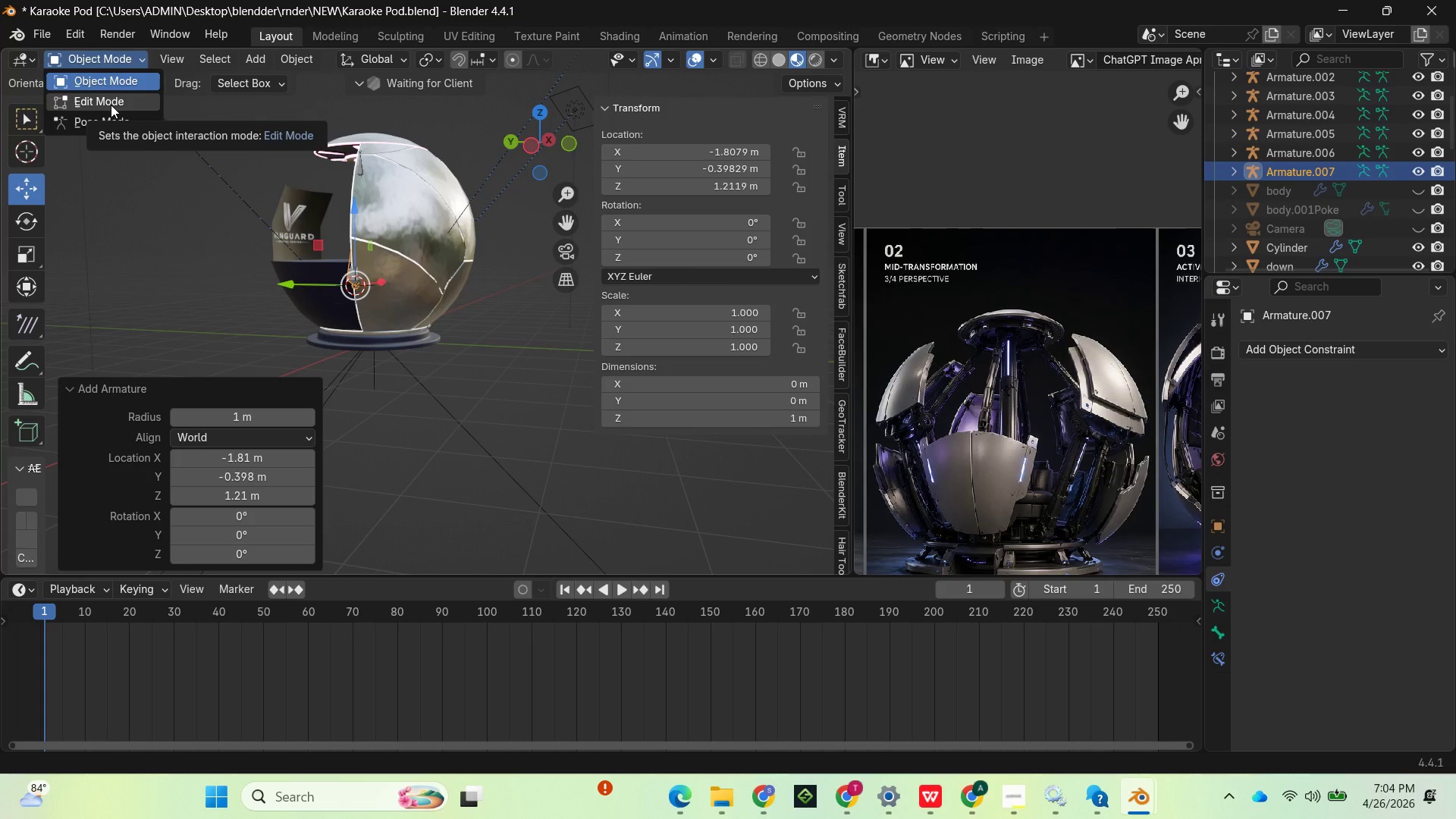 
left_click([111, 105])
 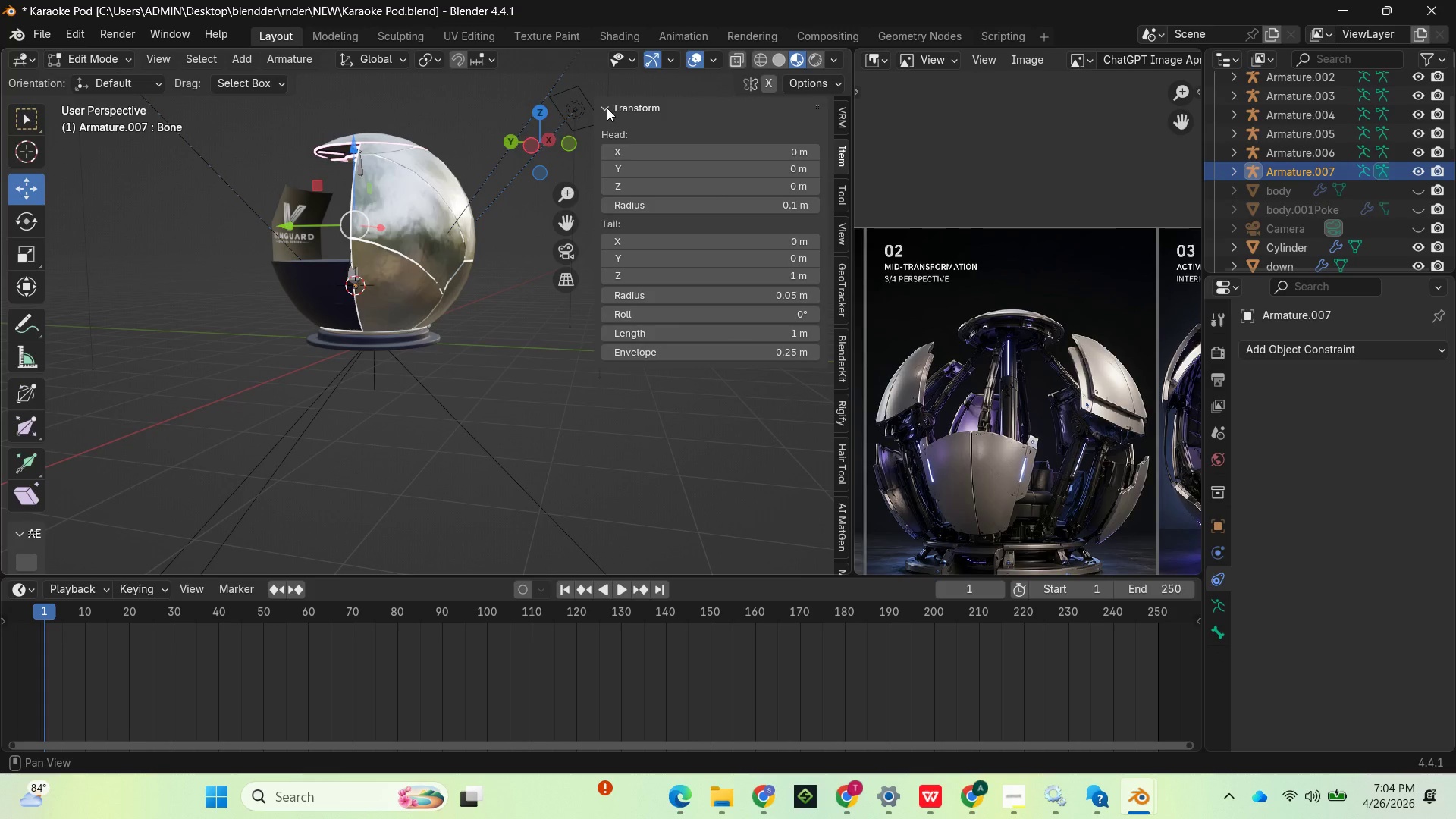 
left_click_drag(start_coordinate=[532, 128], to_coordinate=[654, 166])
 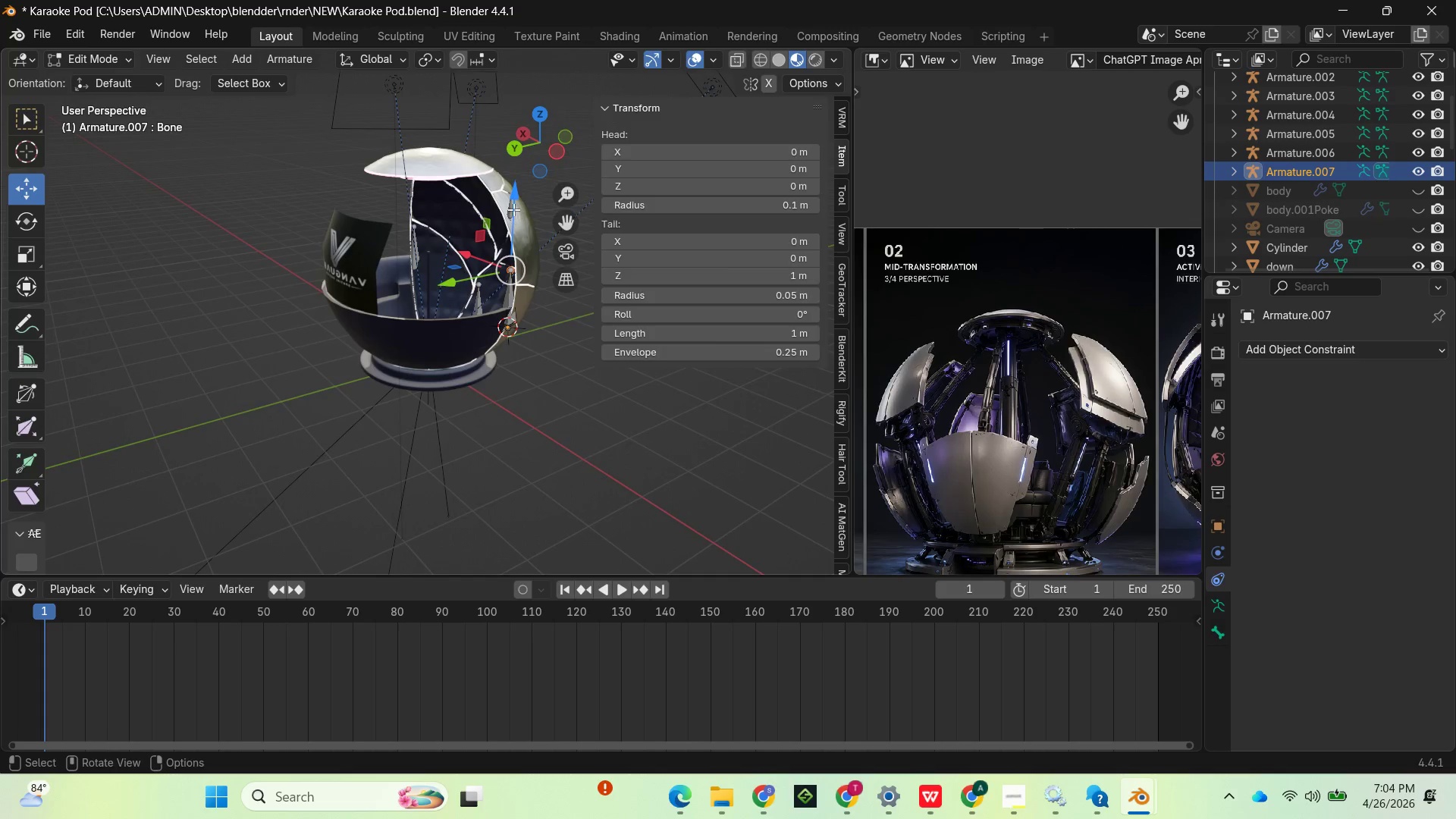 
left_click_drag(start_coordinate=[513, 199], to_coordinate=[529, 226])
 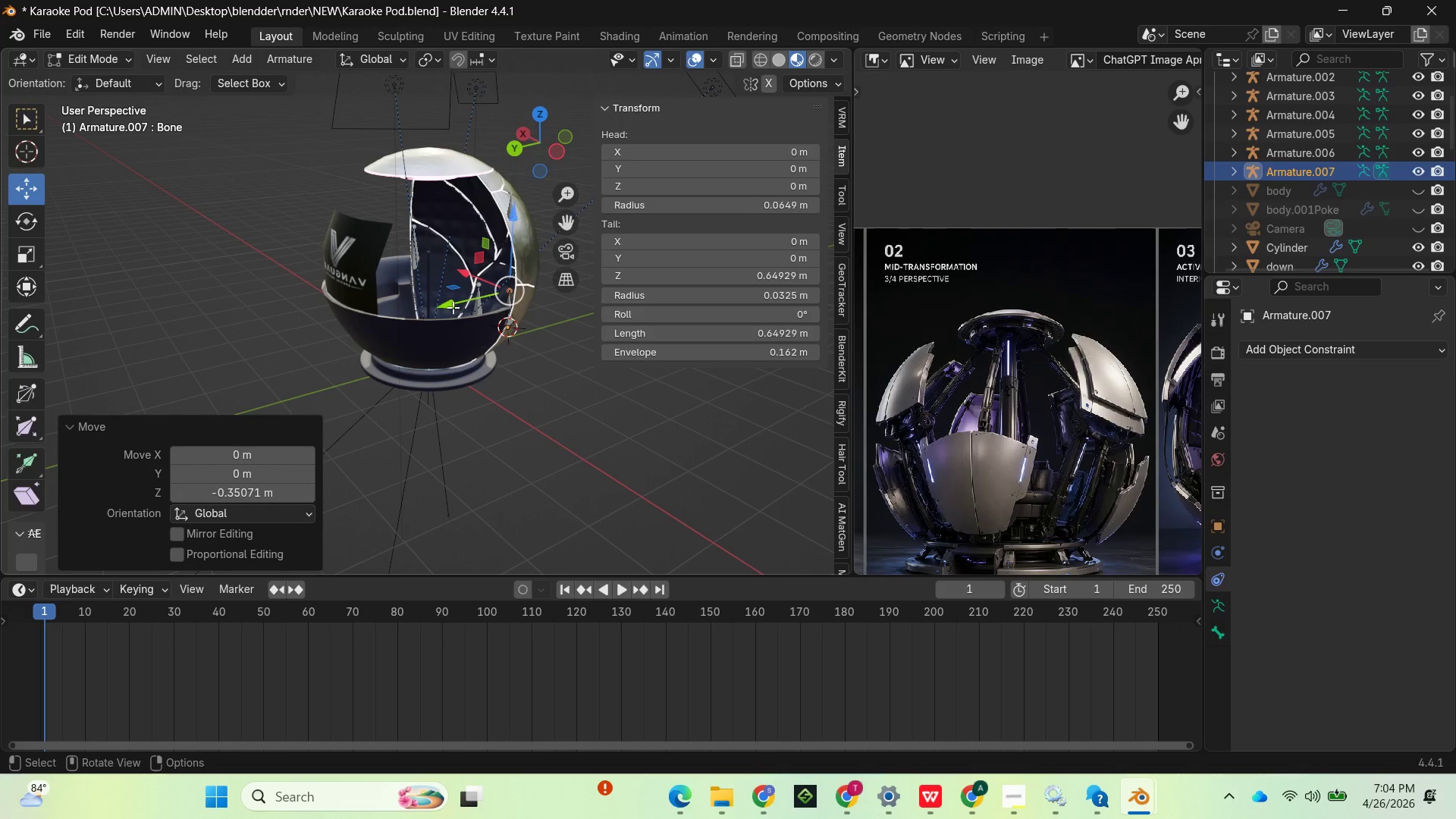 
left_click_drag(start_coordinate=[452, 308], to_coordinate=[468, 312])
 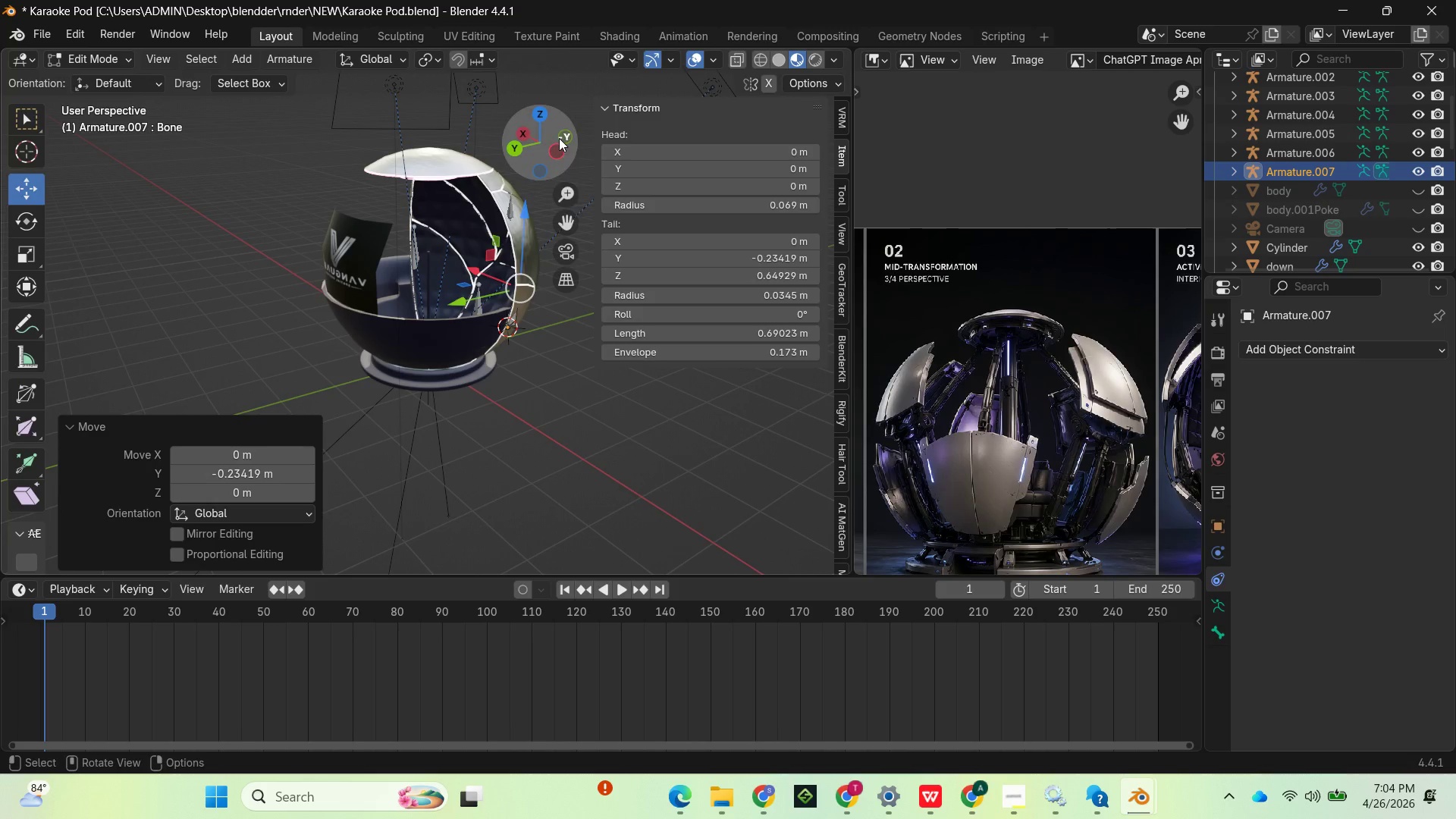 
left_click_drag(start_coordinate=[553, 134], to_coordinate=[433, 85])
 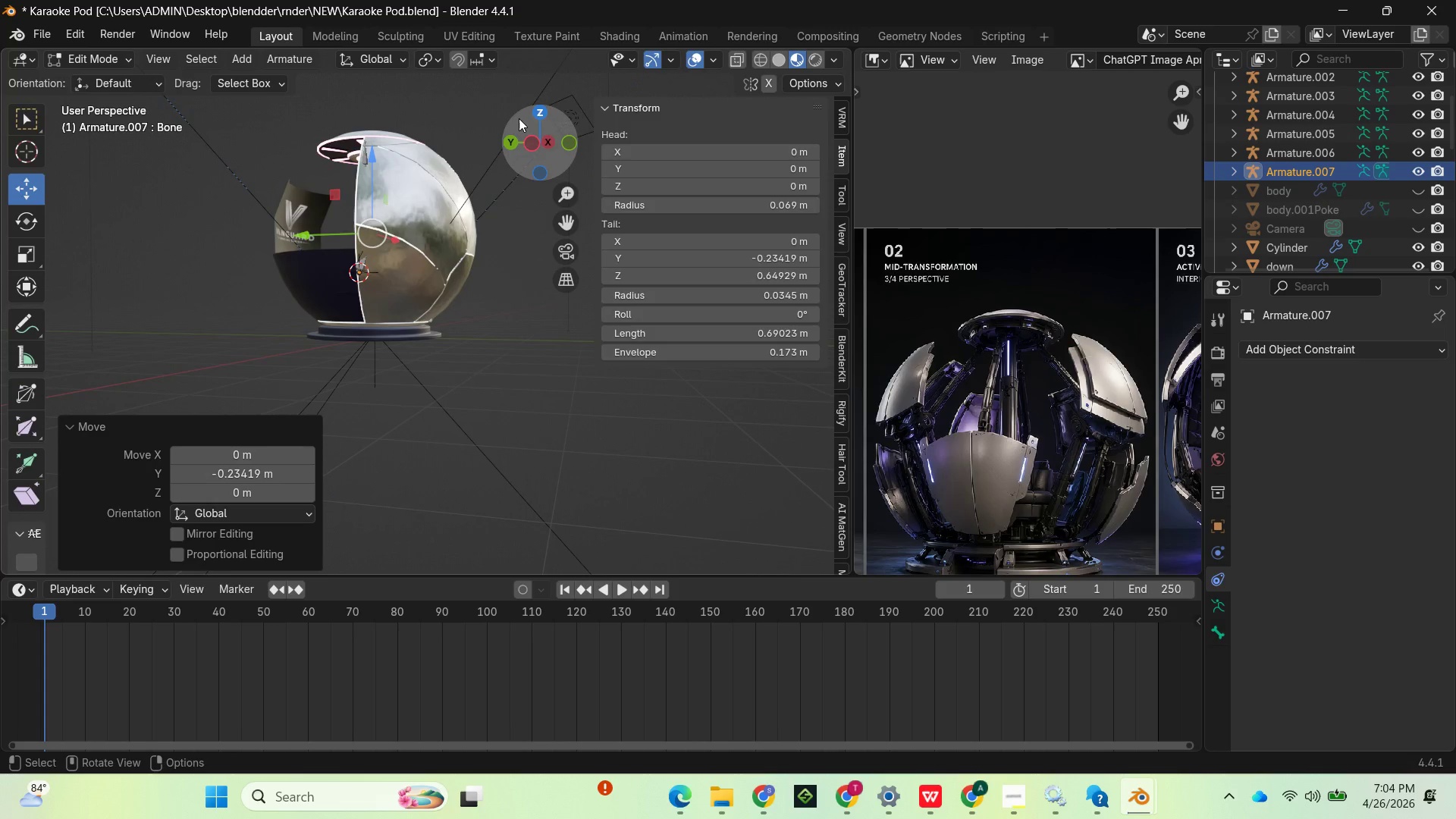 
left_click_drag(start_coordinate=[522, 121], to_coordinate=[445, 133])
 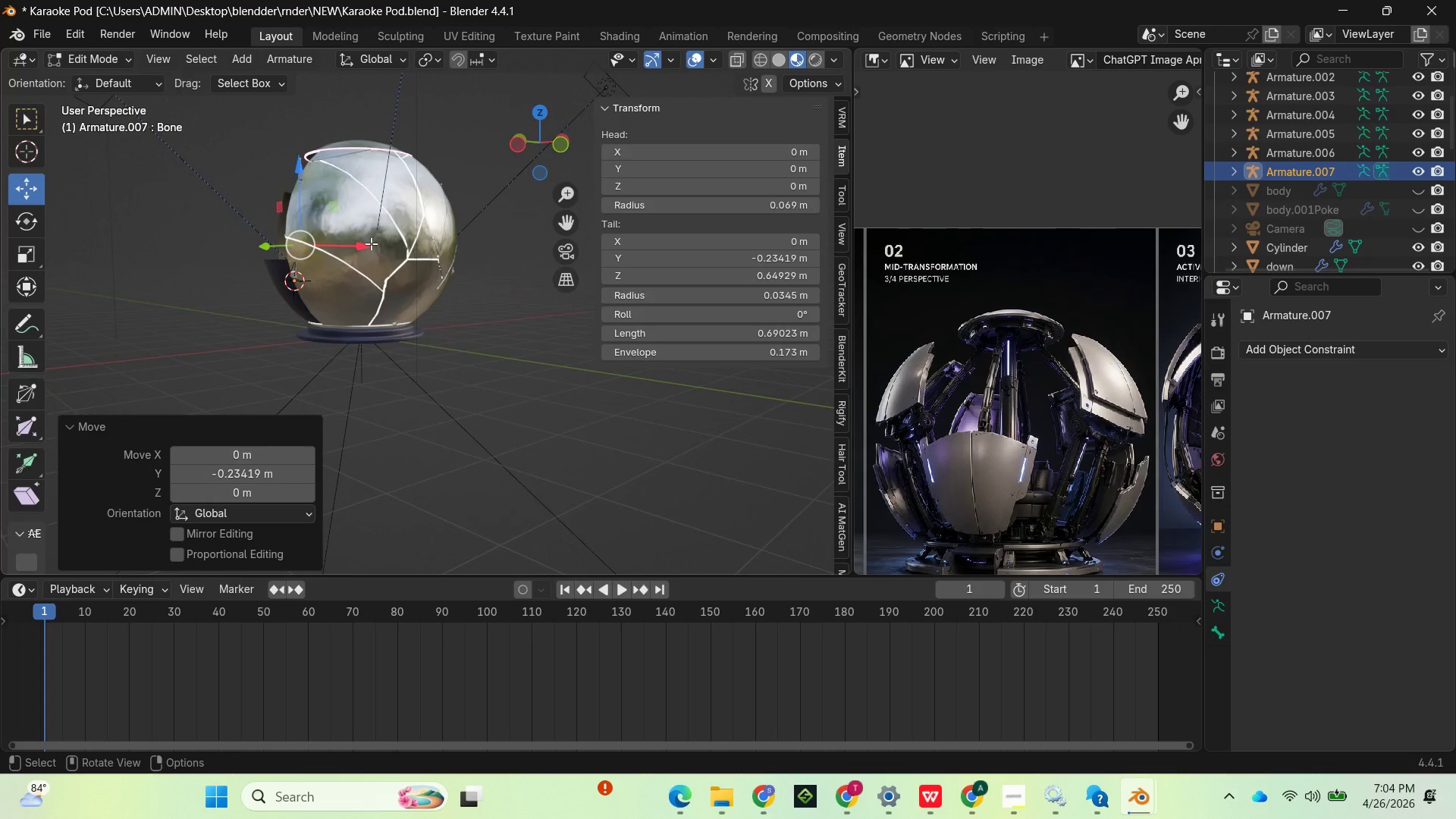 
left_click_drag(start_coordinate=[371, 243], to_coordinate=[356, 240])
 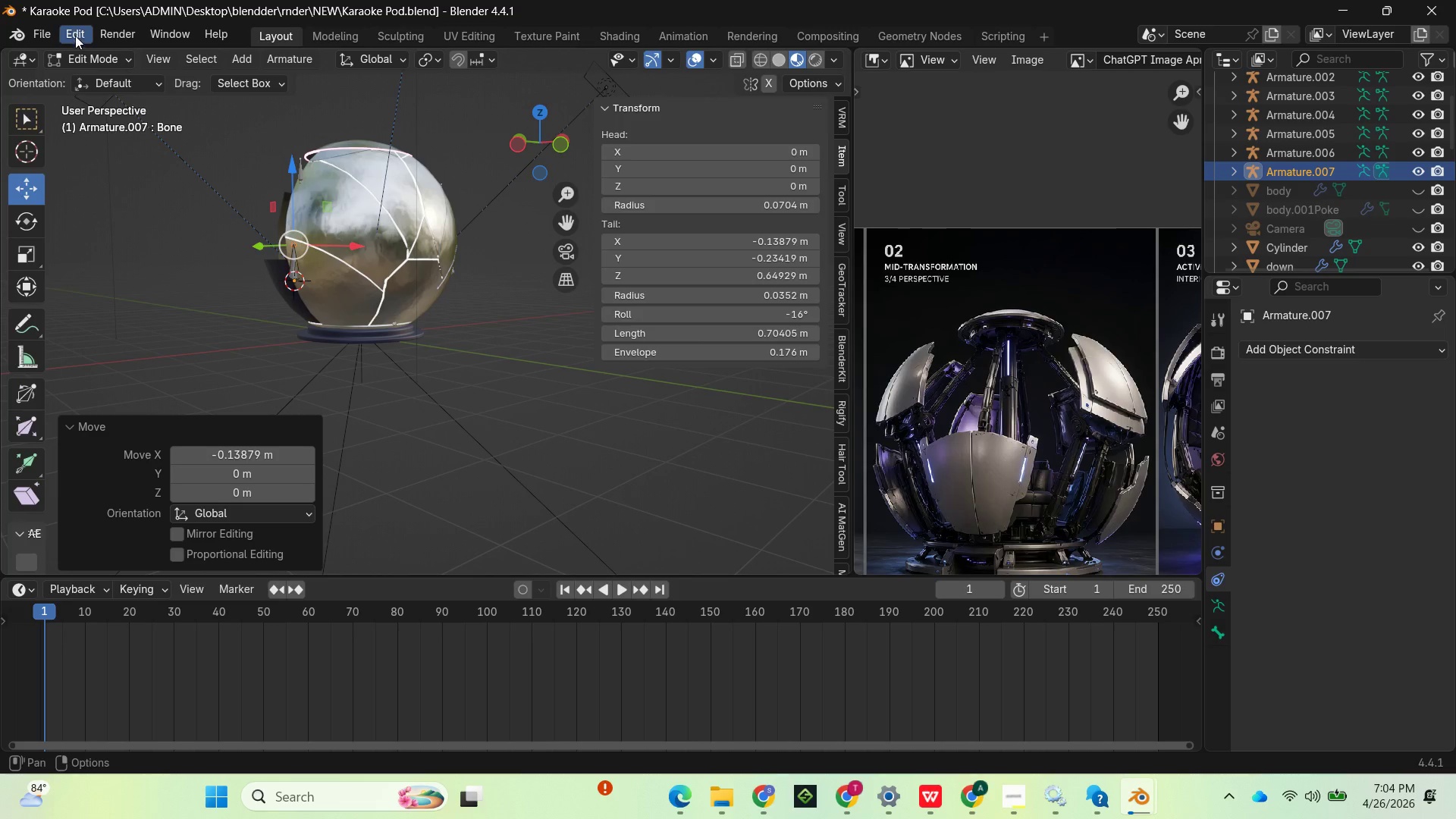 
left_click([85, 61])
 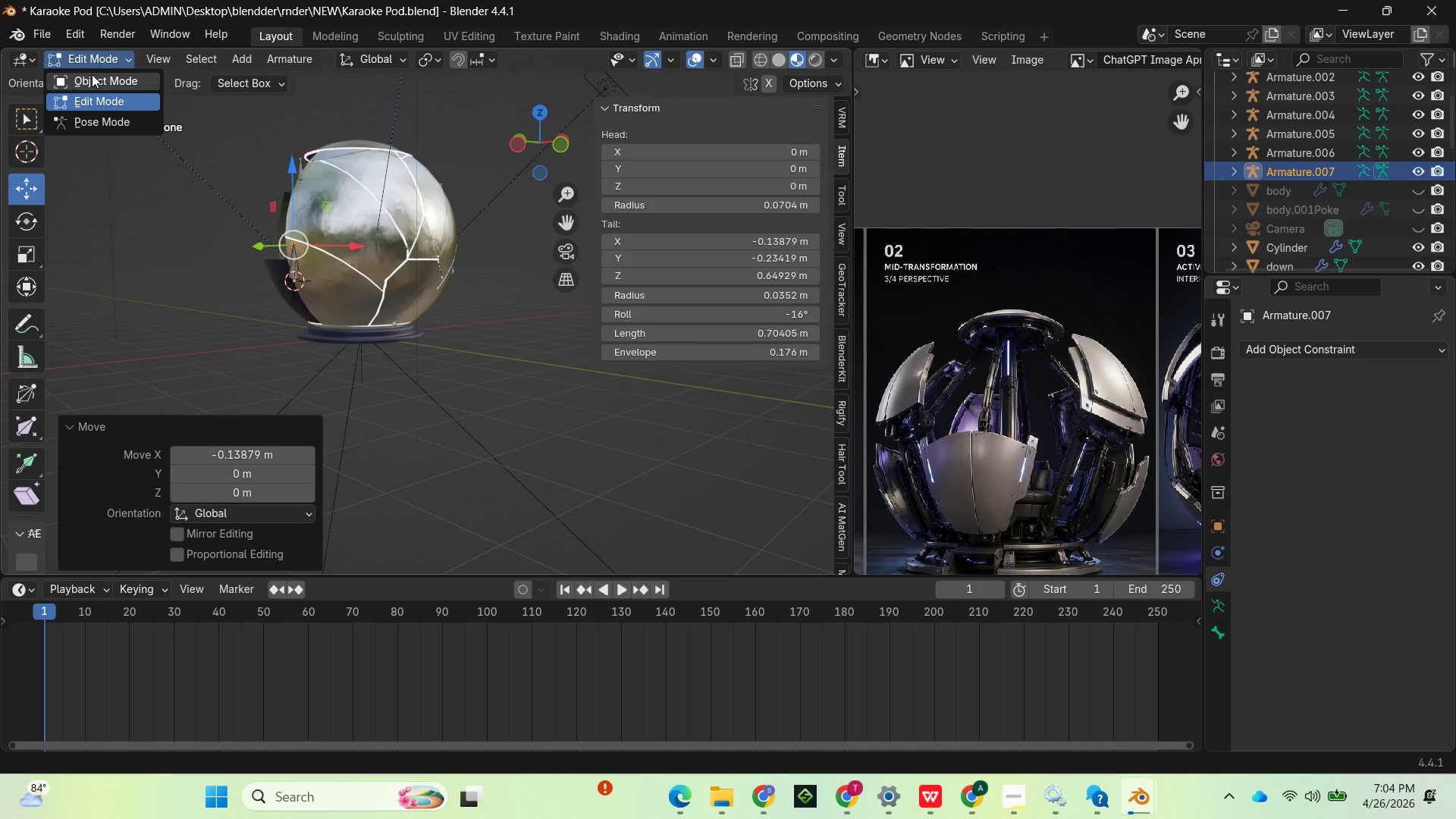 
left_click([93, 75])
 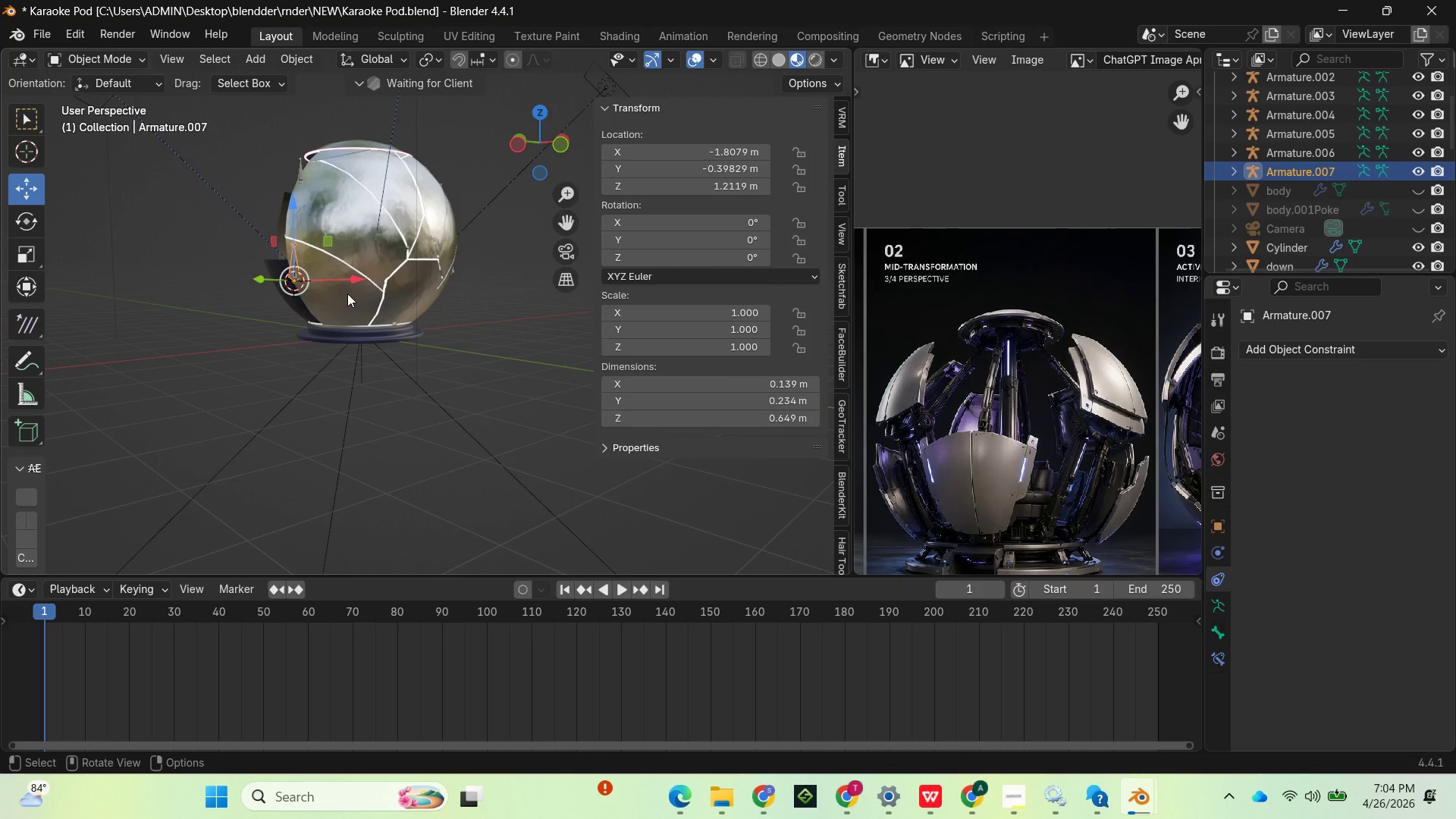 
double_click([347, 293])
 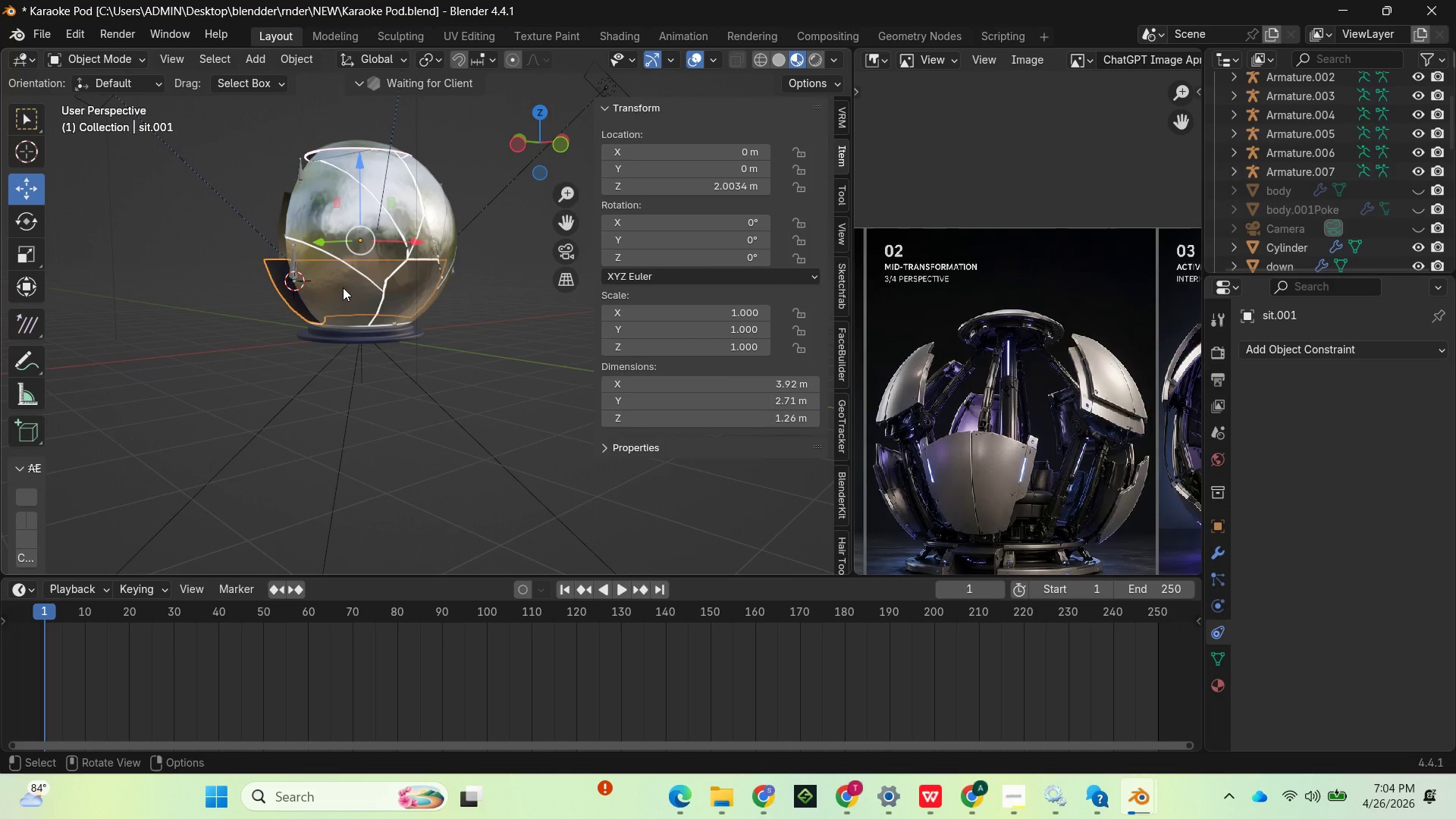 
left_click([343, 287])
 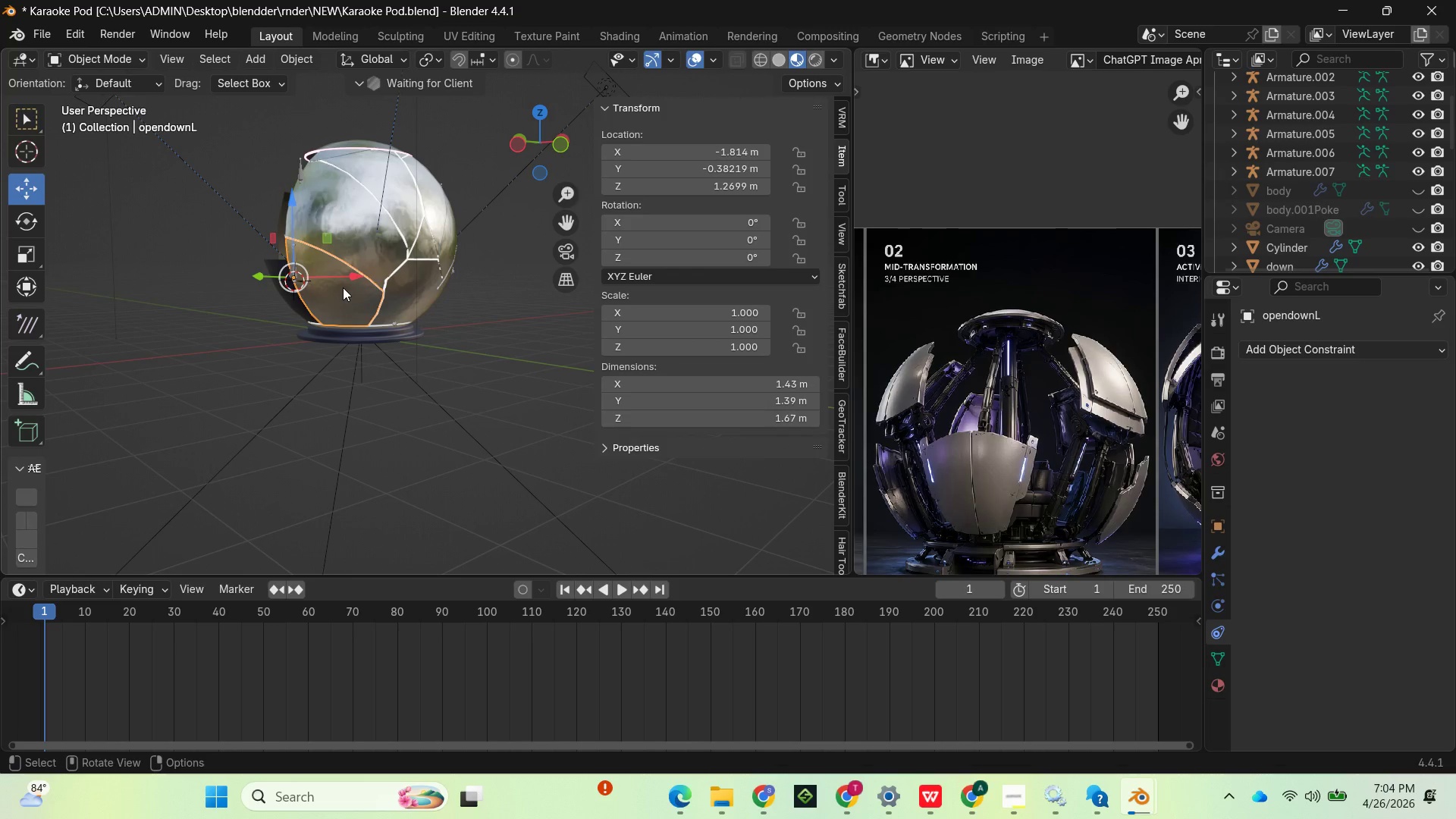 
left_click([343, 287])
 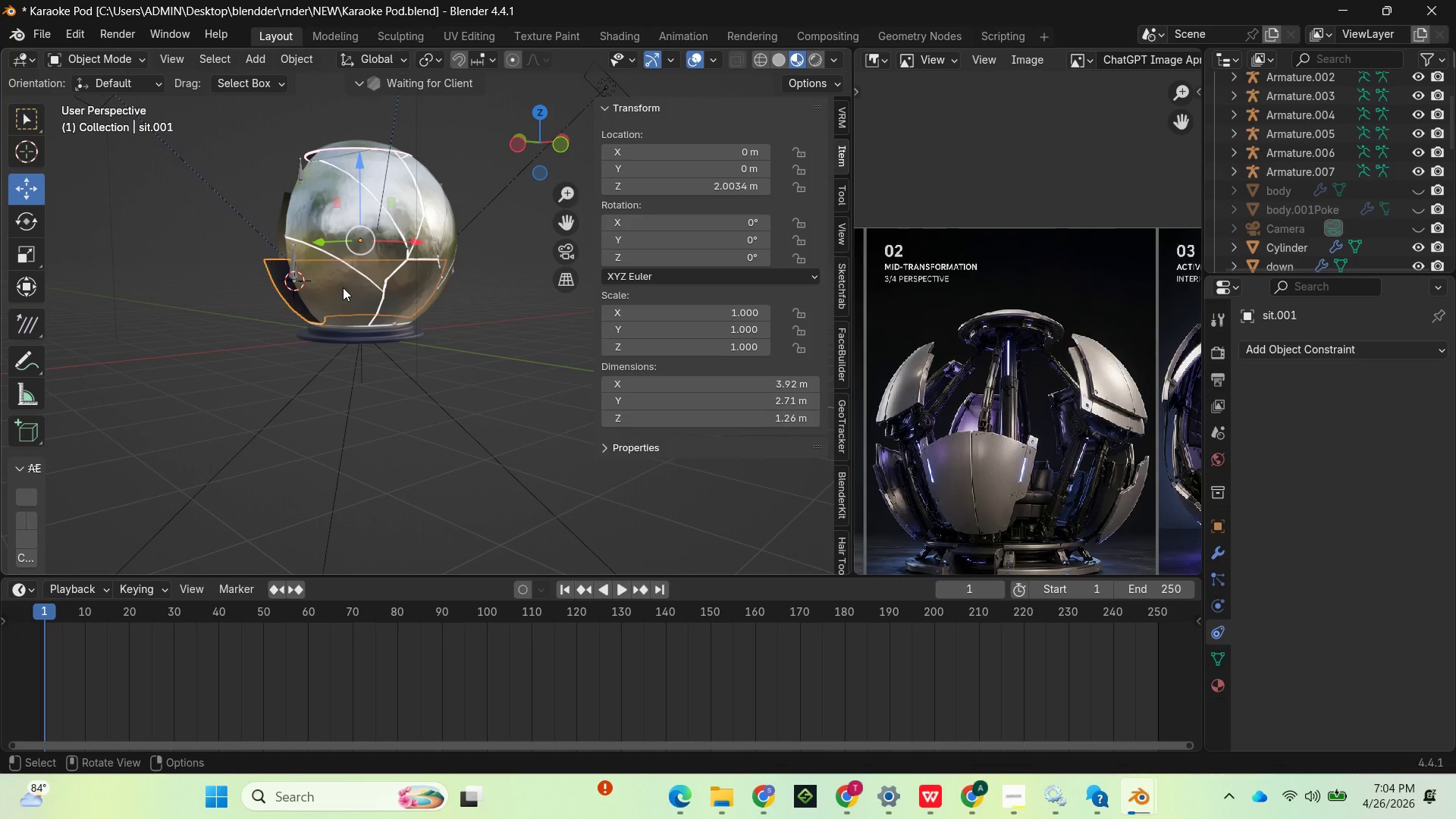 
key(NumpadDecimal)
 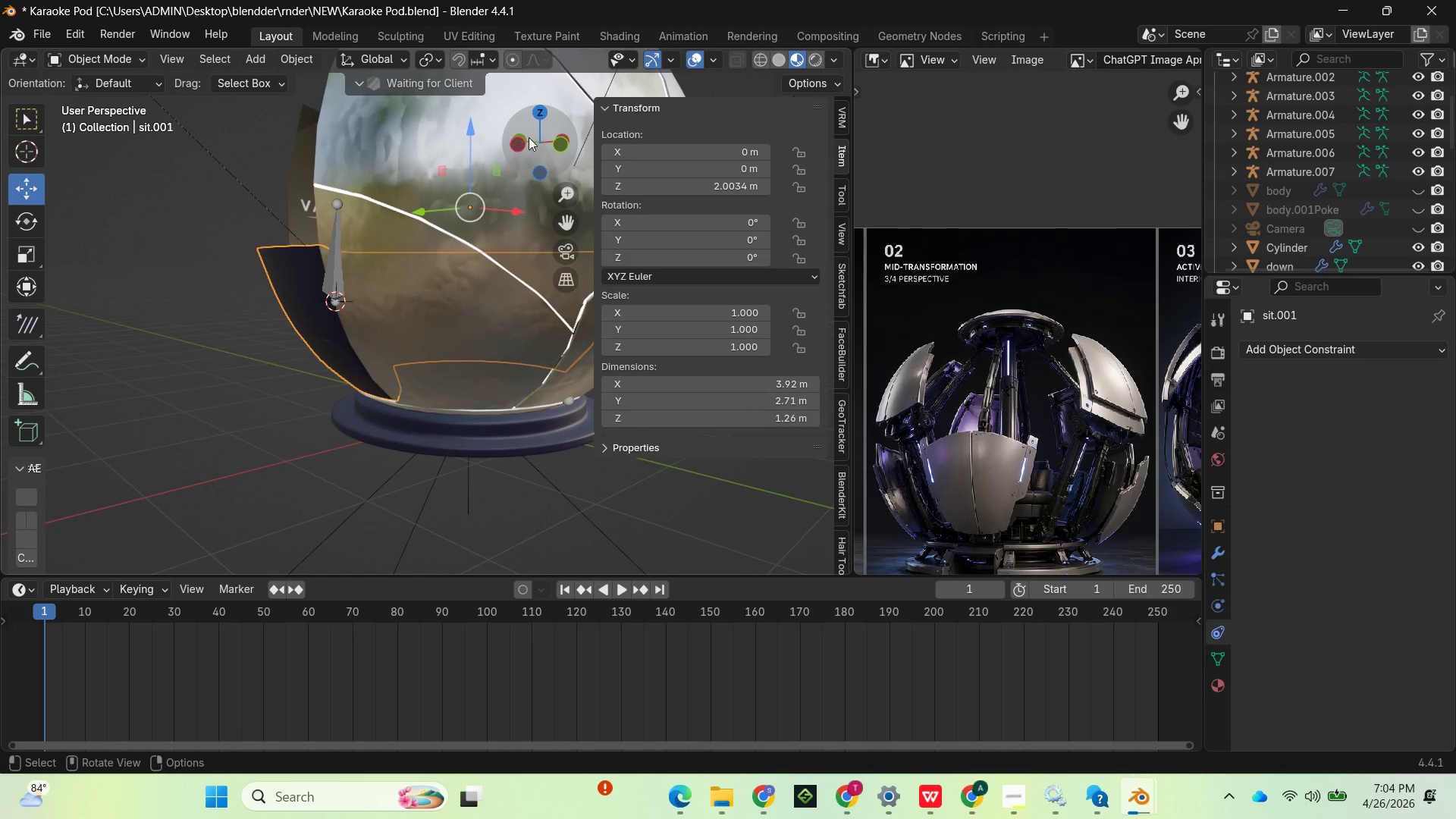 
left_click_drag(start_coordinate=[519, 147], to_coordinate=[529, 158])
 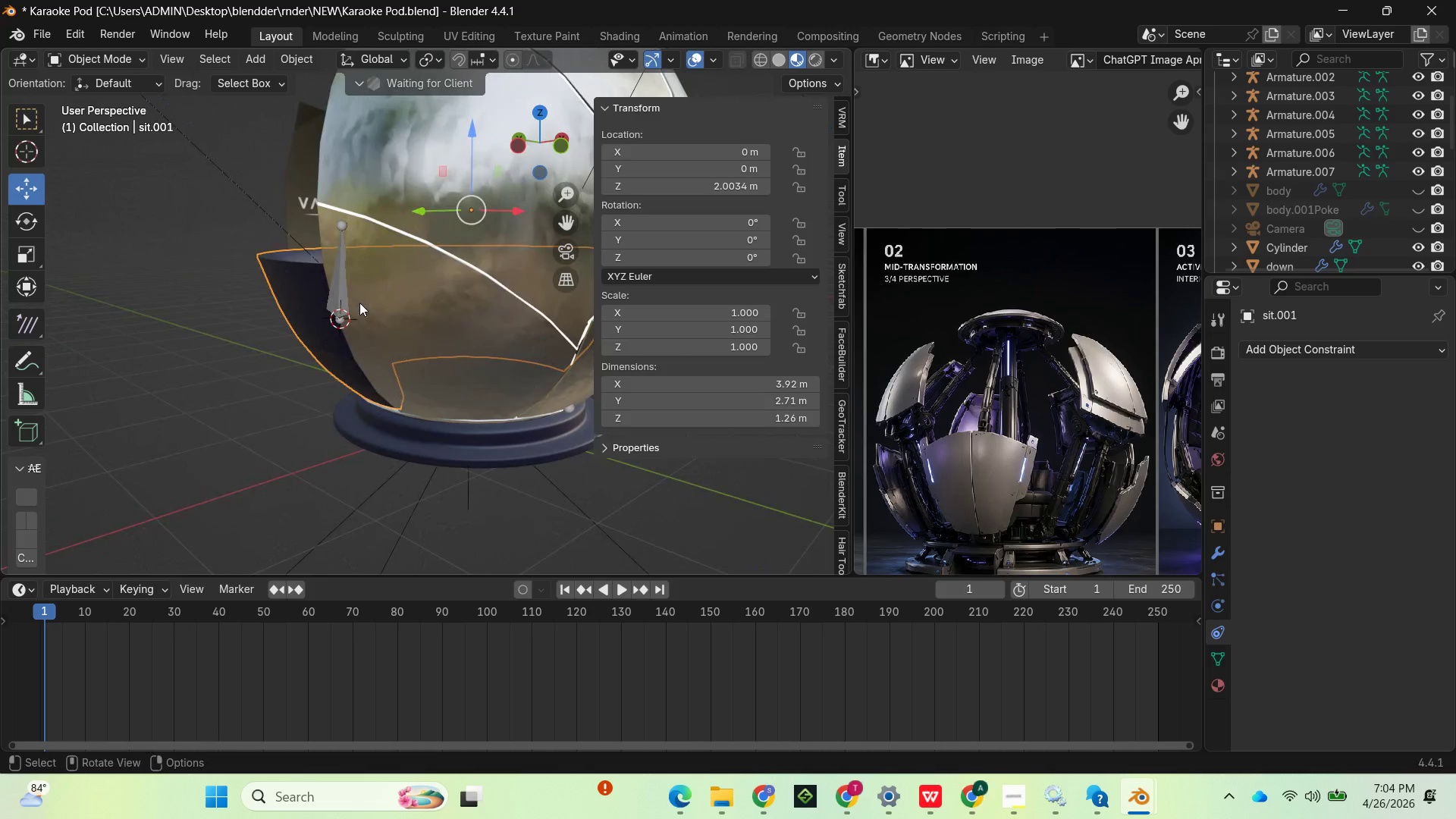 
left_click([359, 303])
 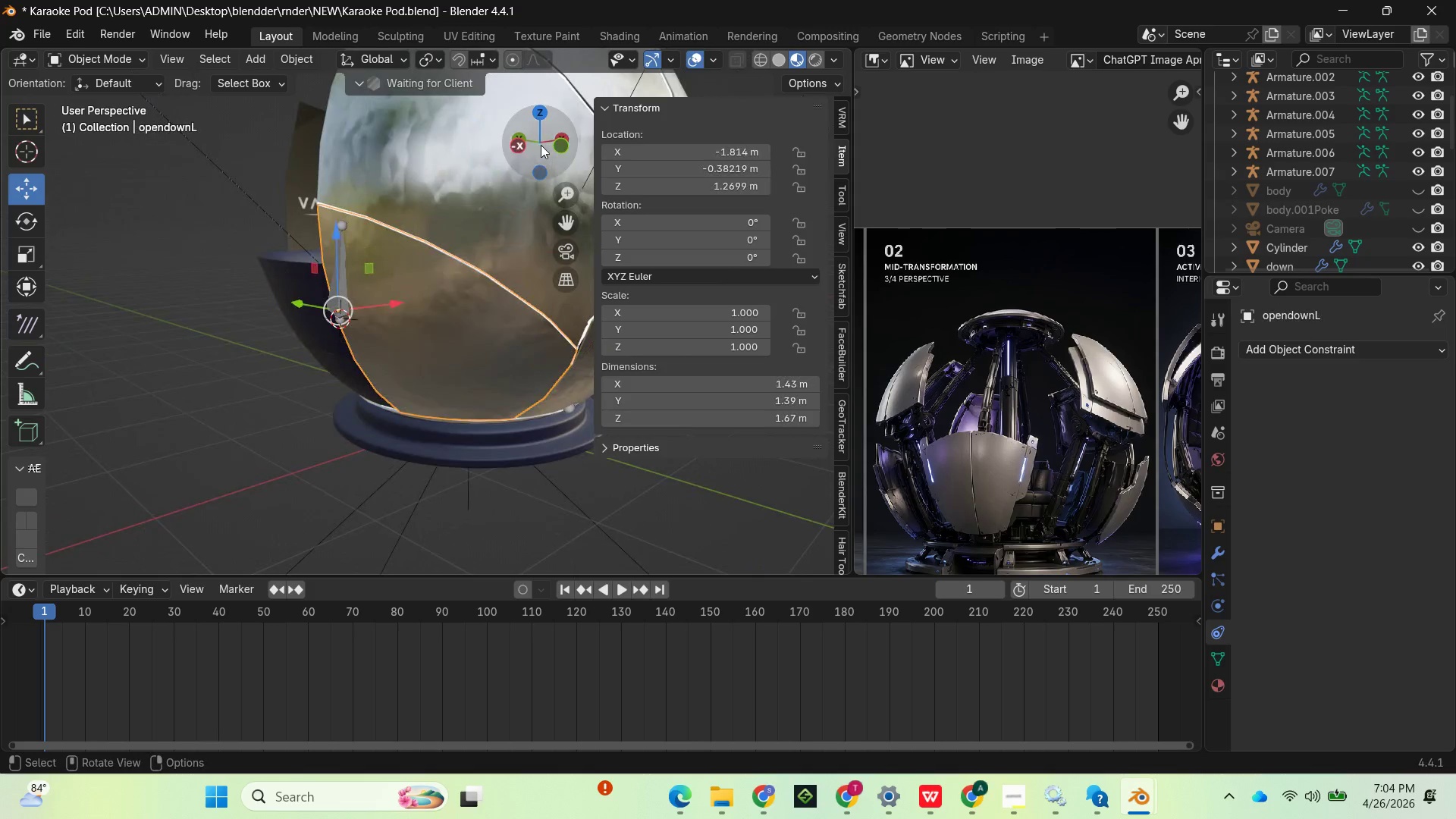 
left_click_drag(start_coordinate=[545, 144], to_coordinate=[656, 169])
 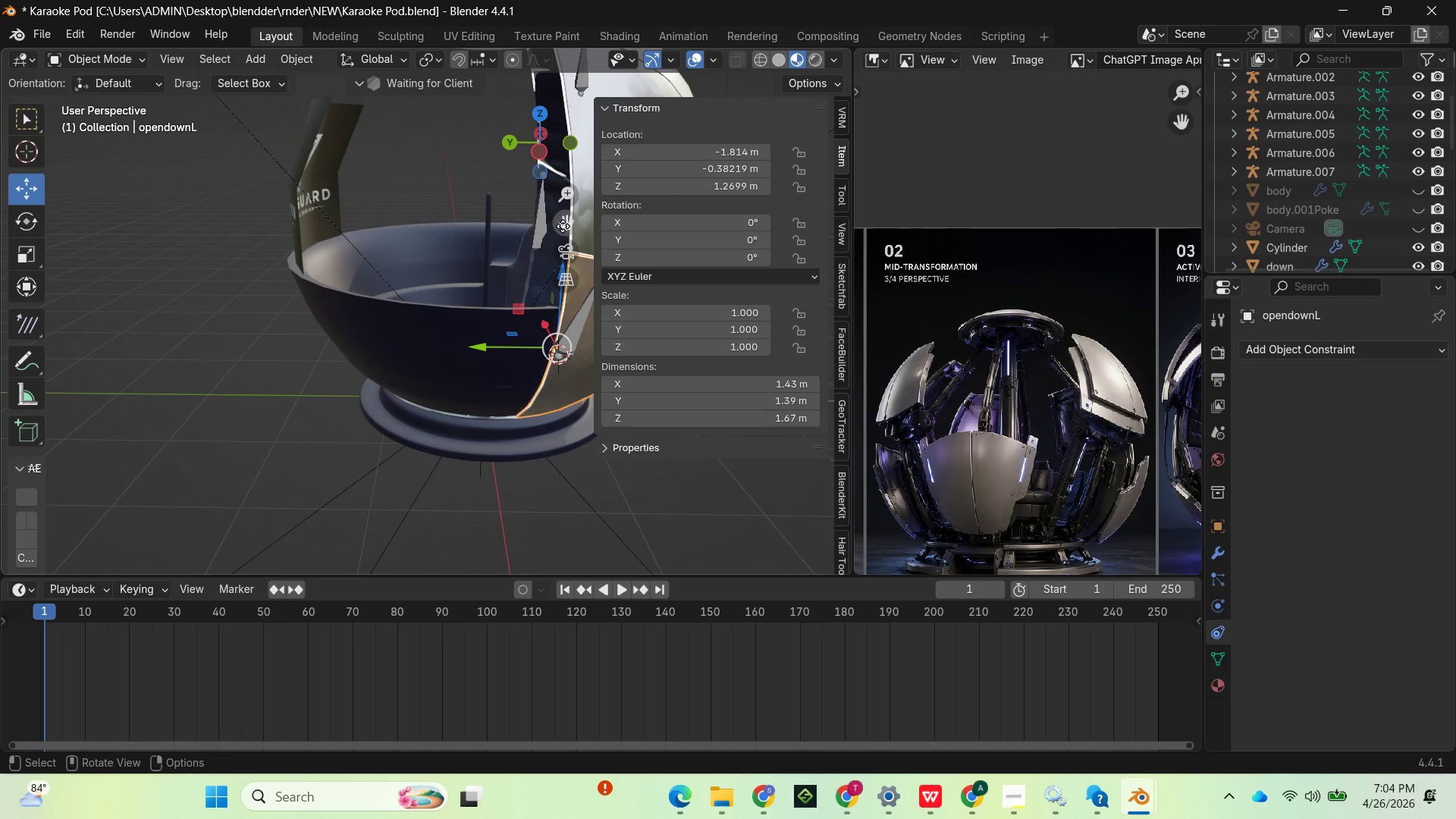 
left_click_drag(start_coordinate=[563, 231], to_coordinate=[400, 287])
 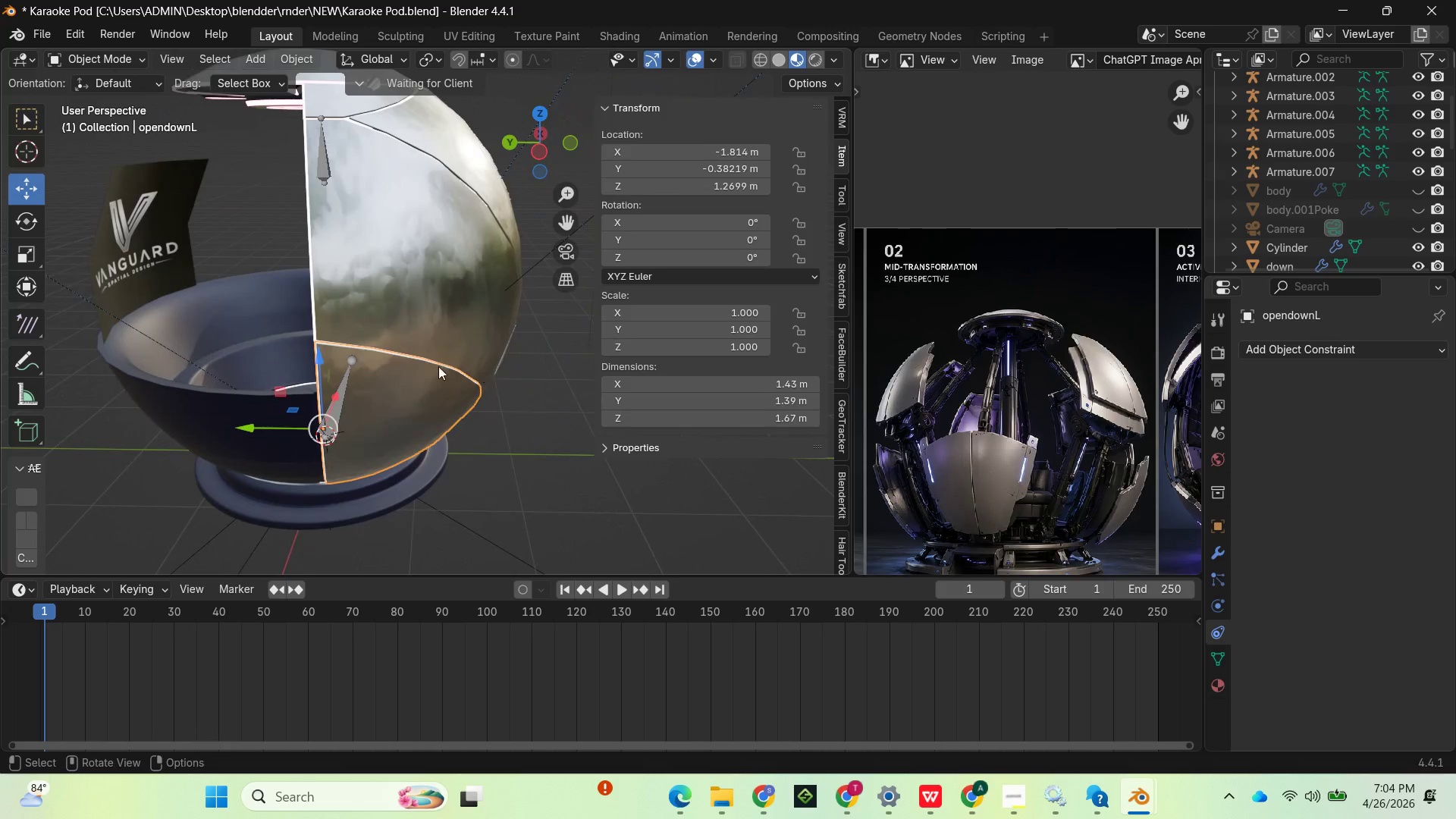 
hold_key(key=ControlLeft, duration=0.5)
 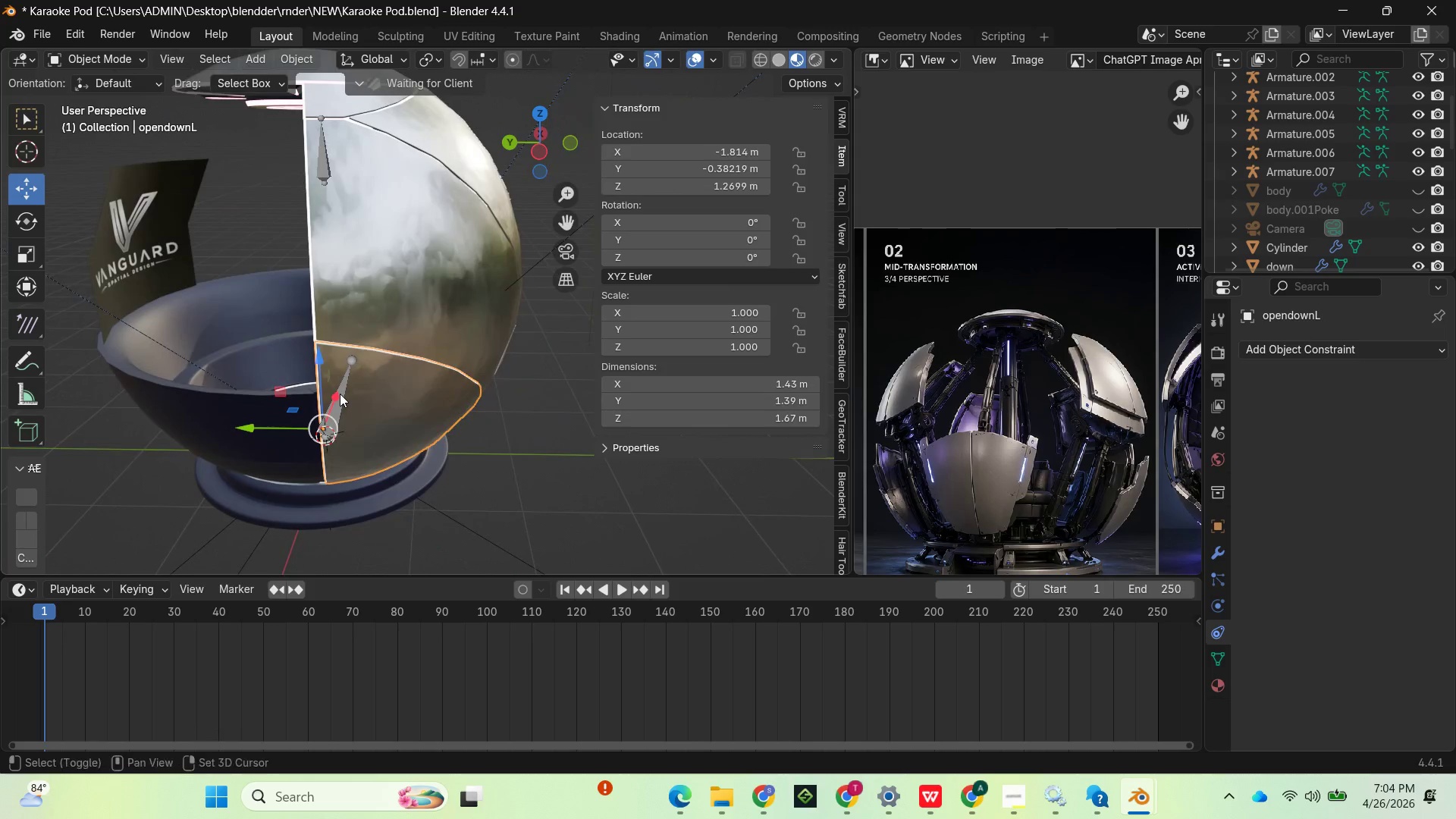 
hold_key(key=ShiftLeft, duration=1.39)
left_click([336, 388])
 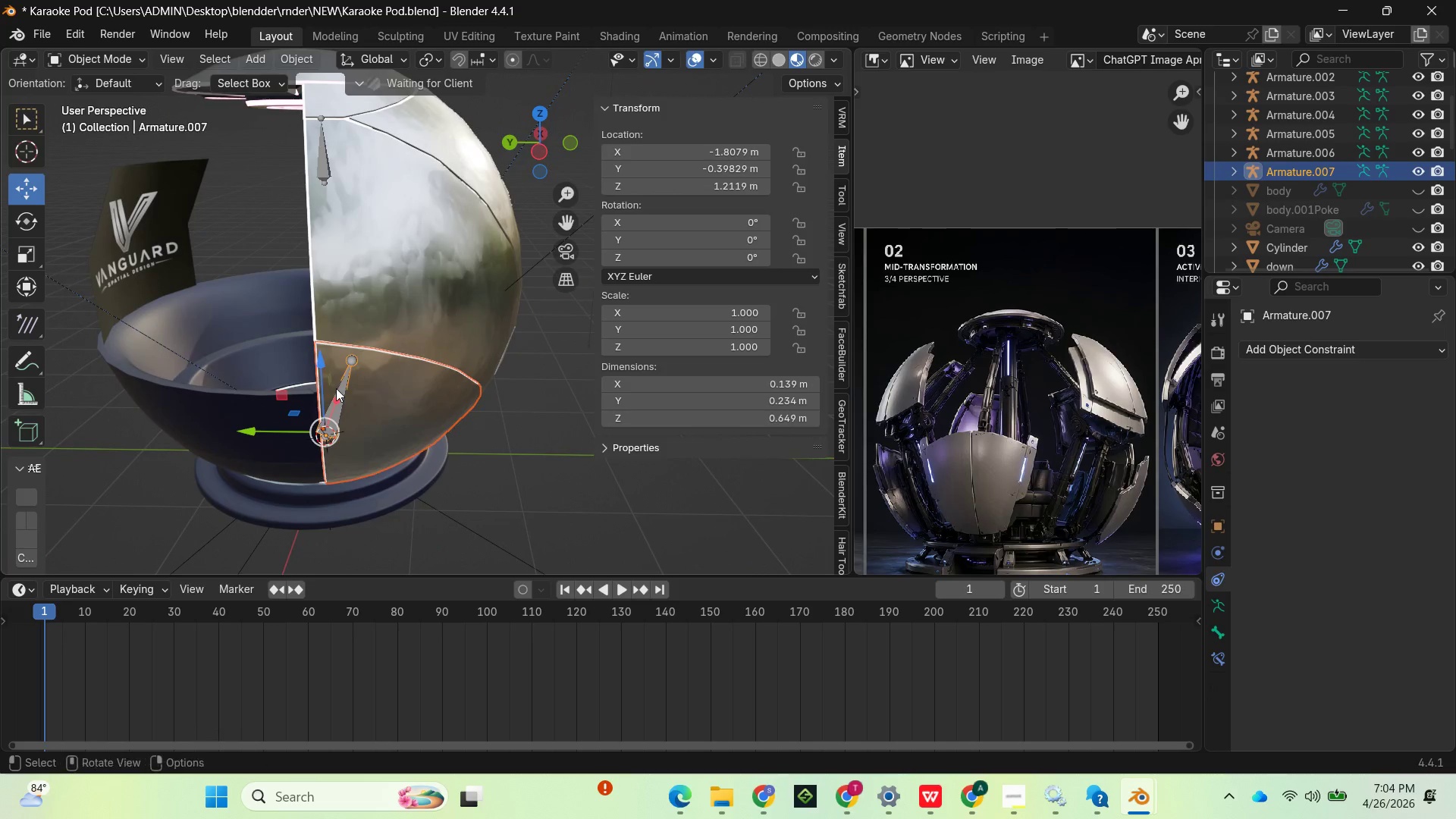 
key(Control+P)
 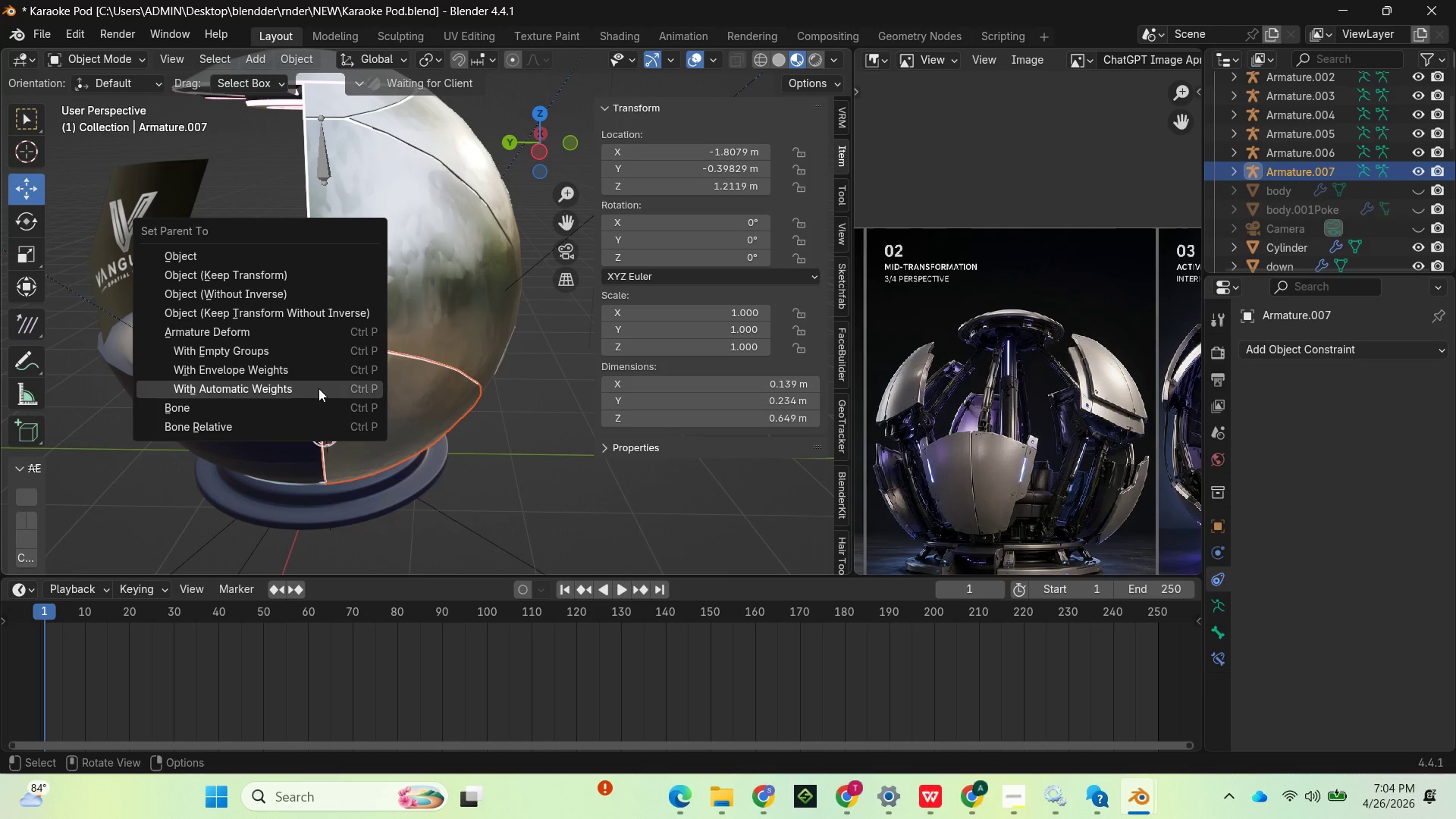 
left_click([318, 388])
 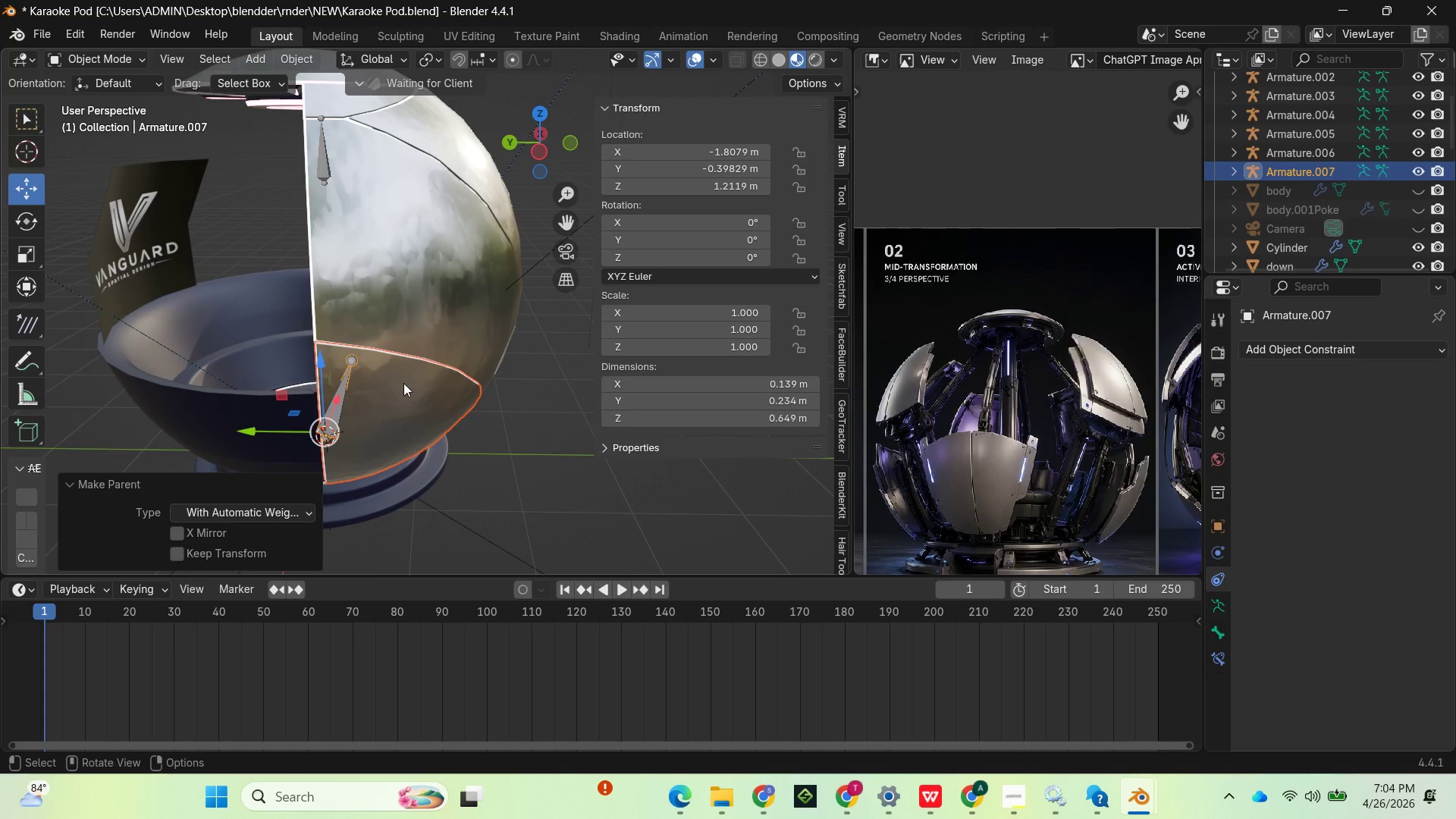 
left_click([351, 376])
 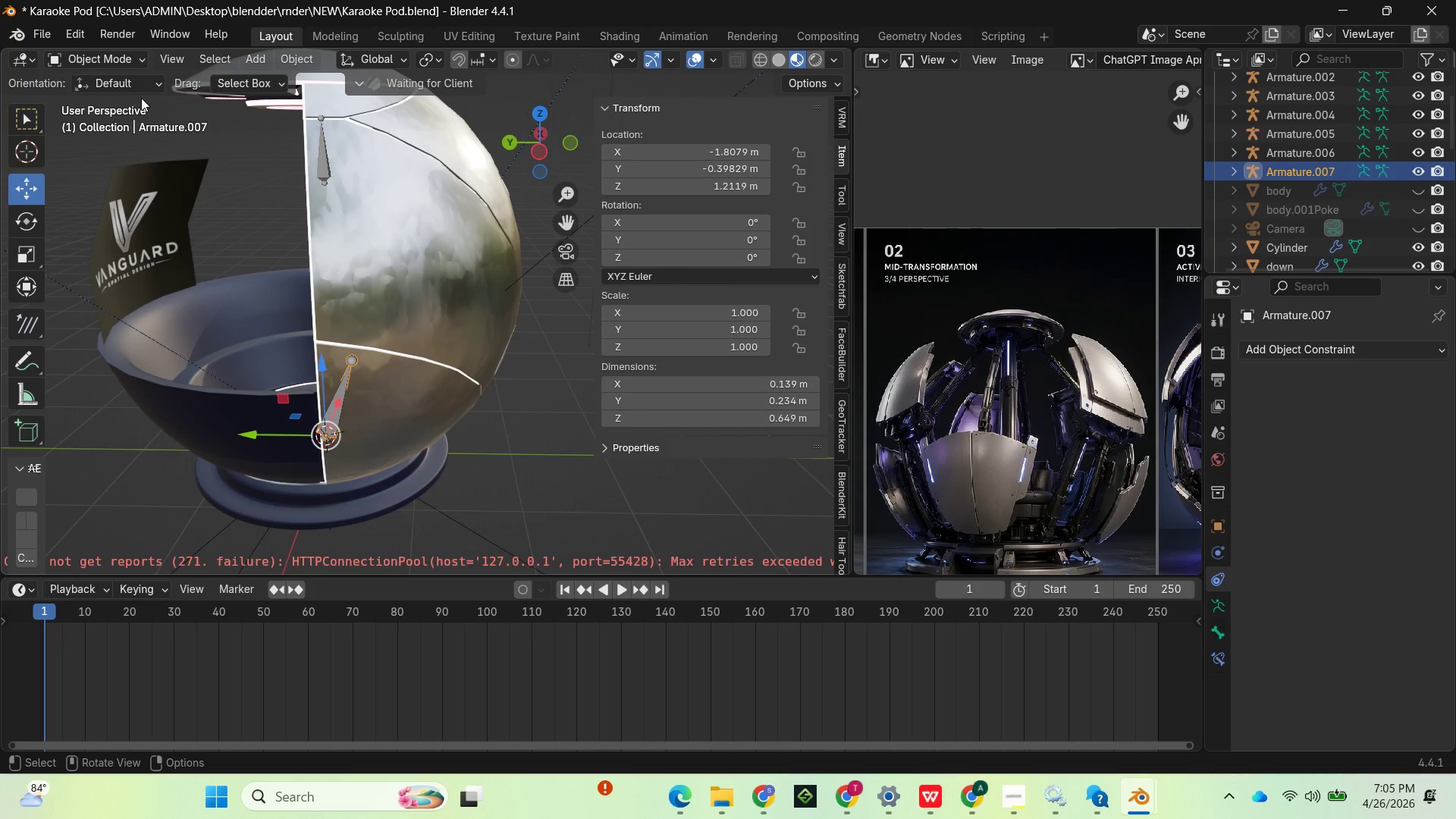 
left_click([121, 61])